 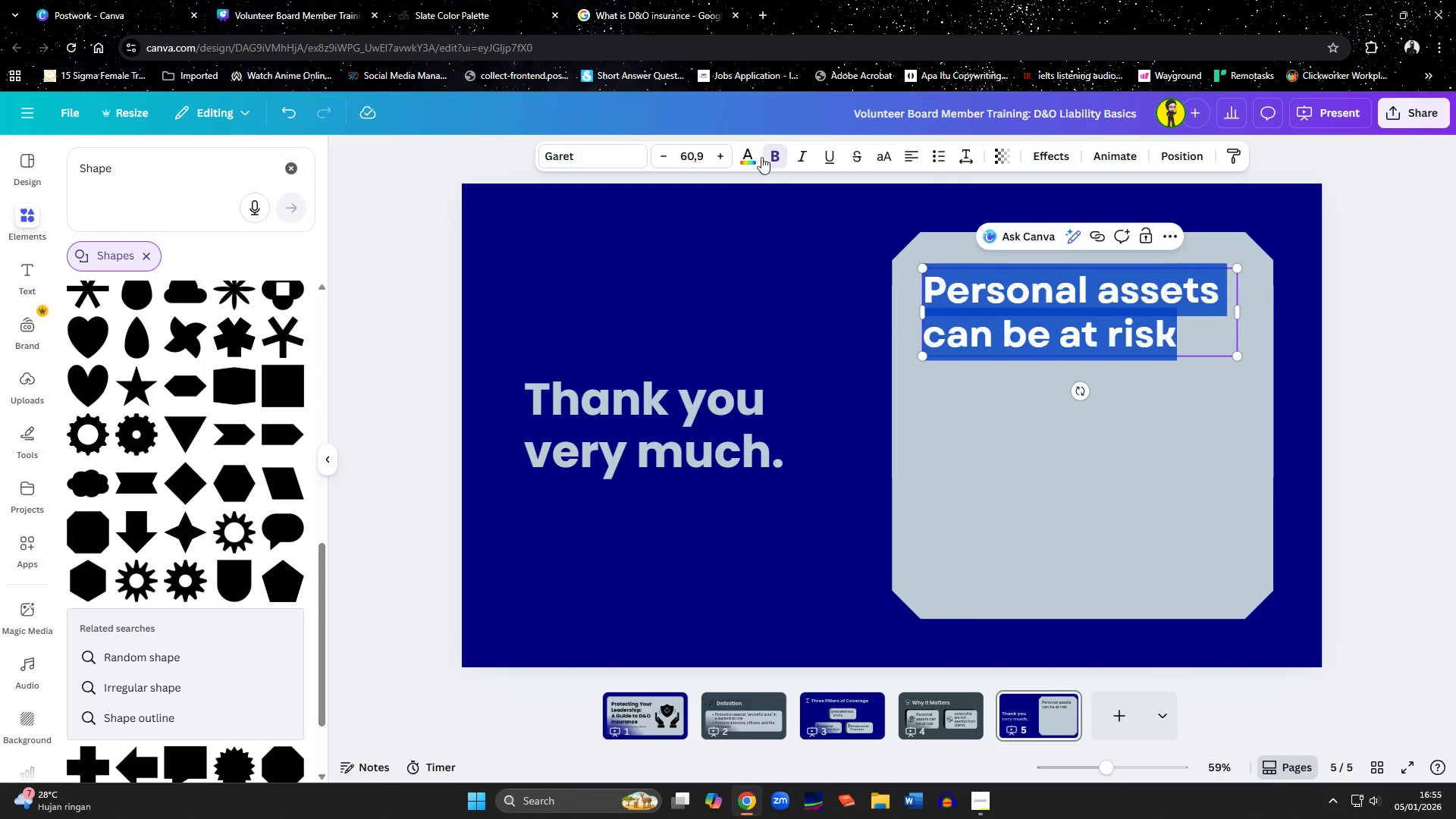 
left_click([708, 152])
 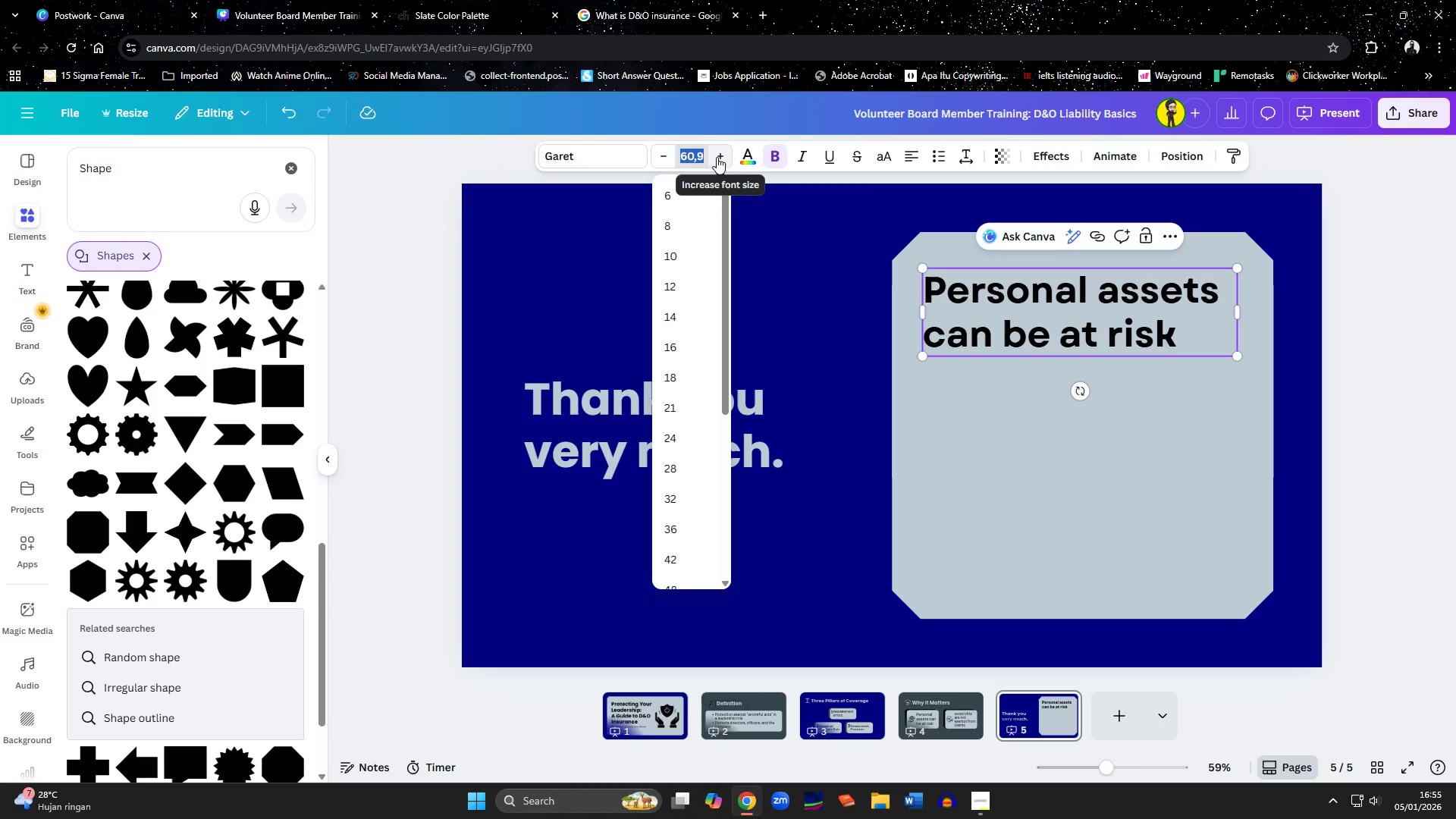 
type(65)
 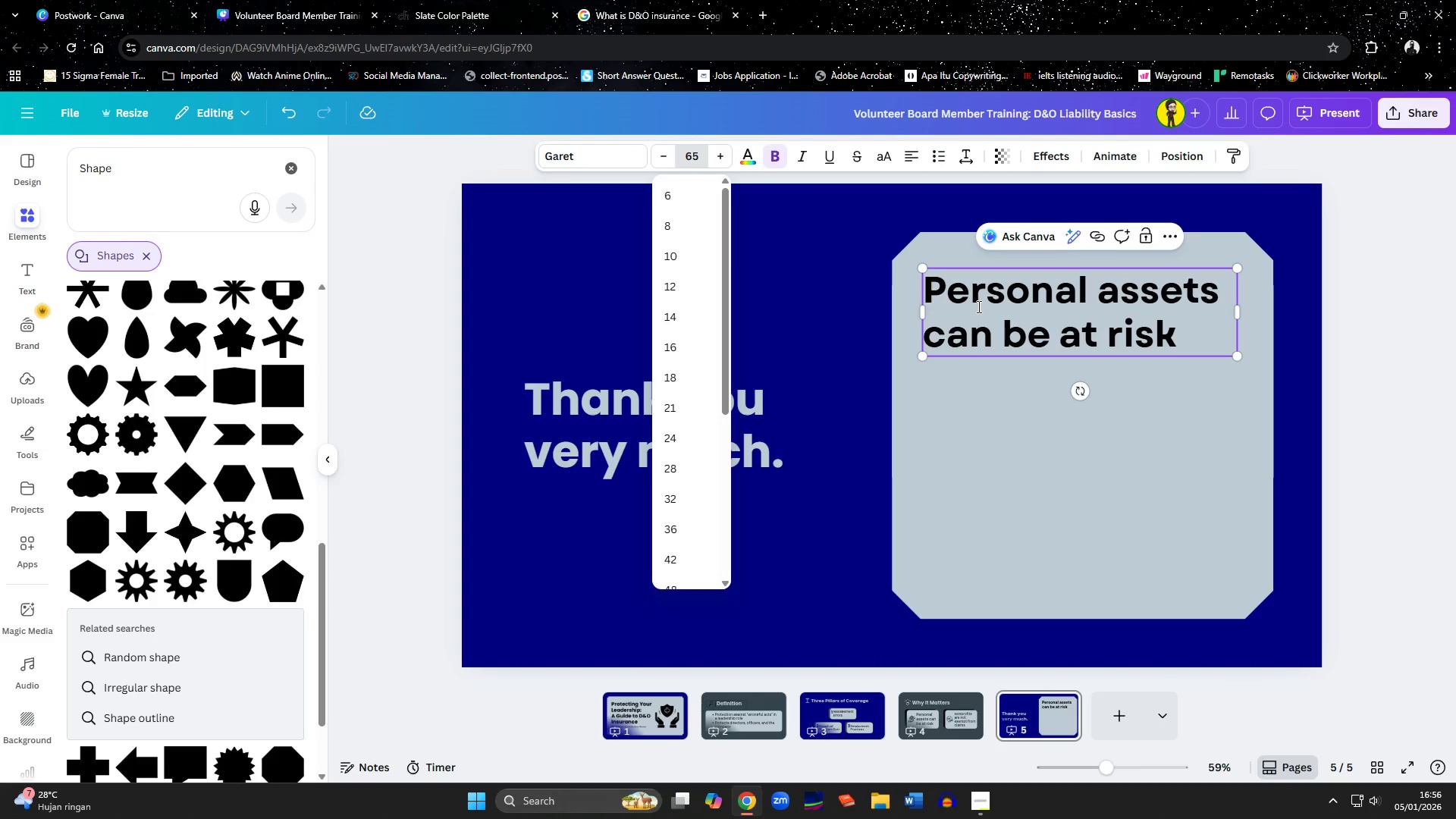 
left_click([977, 306])
 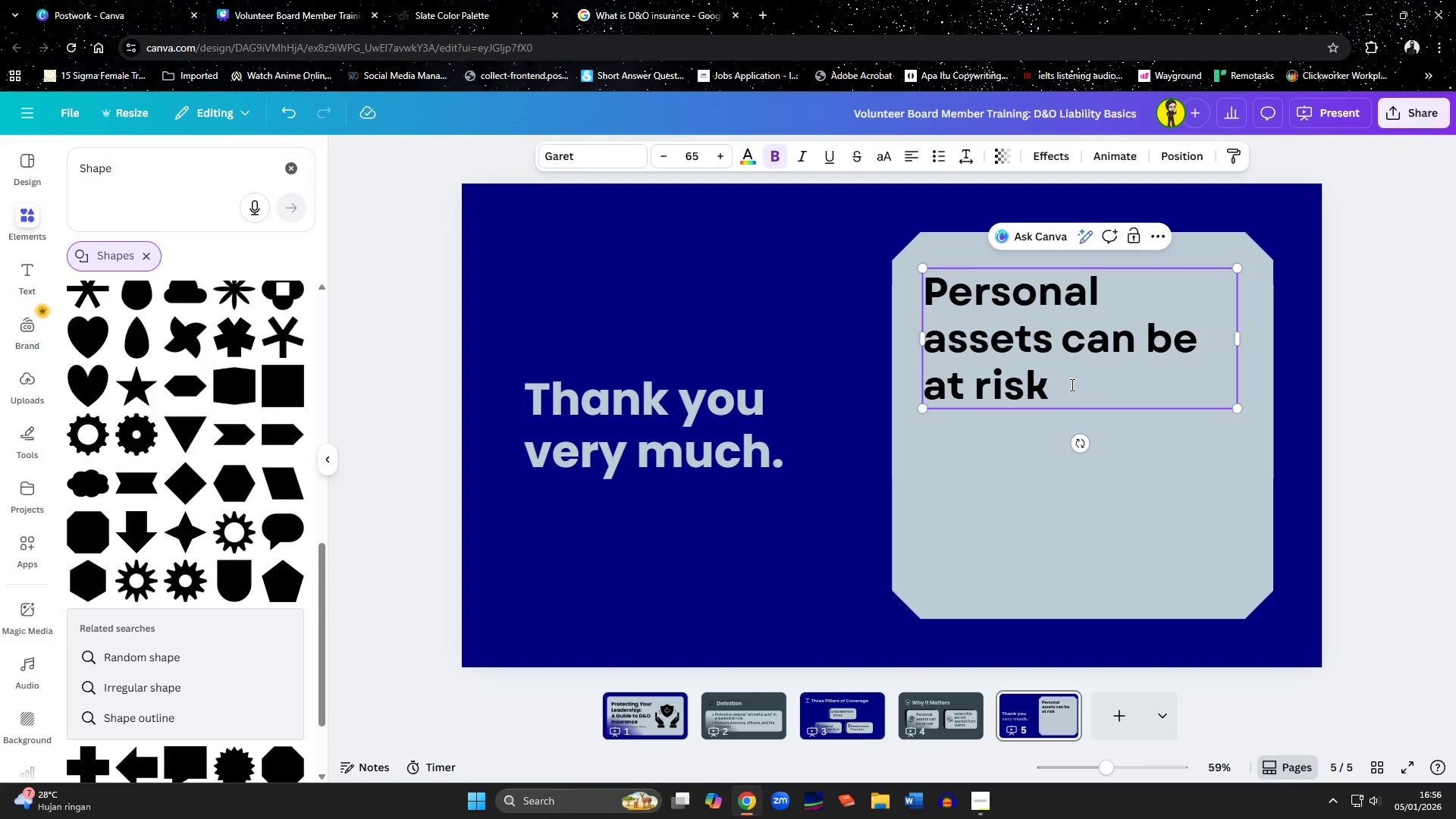 
left_click_drag(start_coordinate=[1069, 391], to_coordinate=[927, 294])
 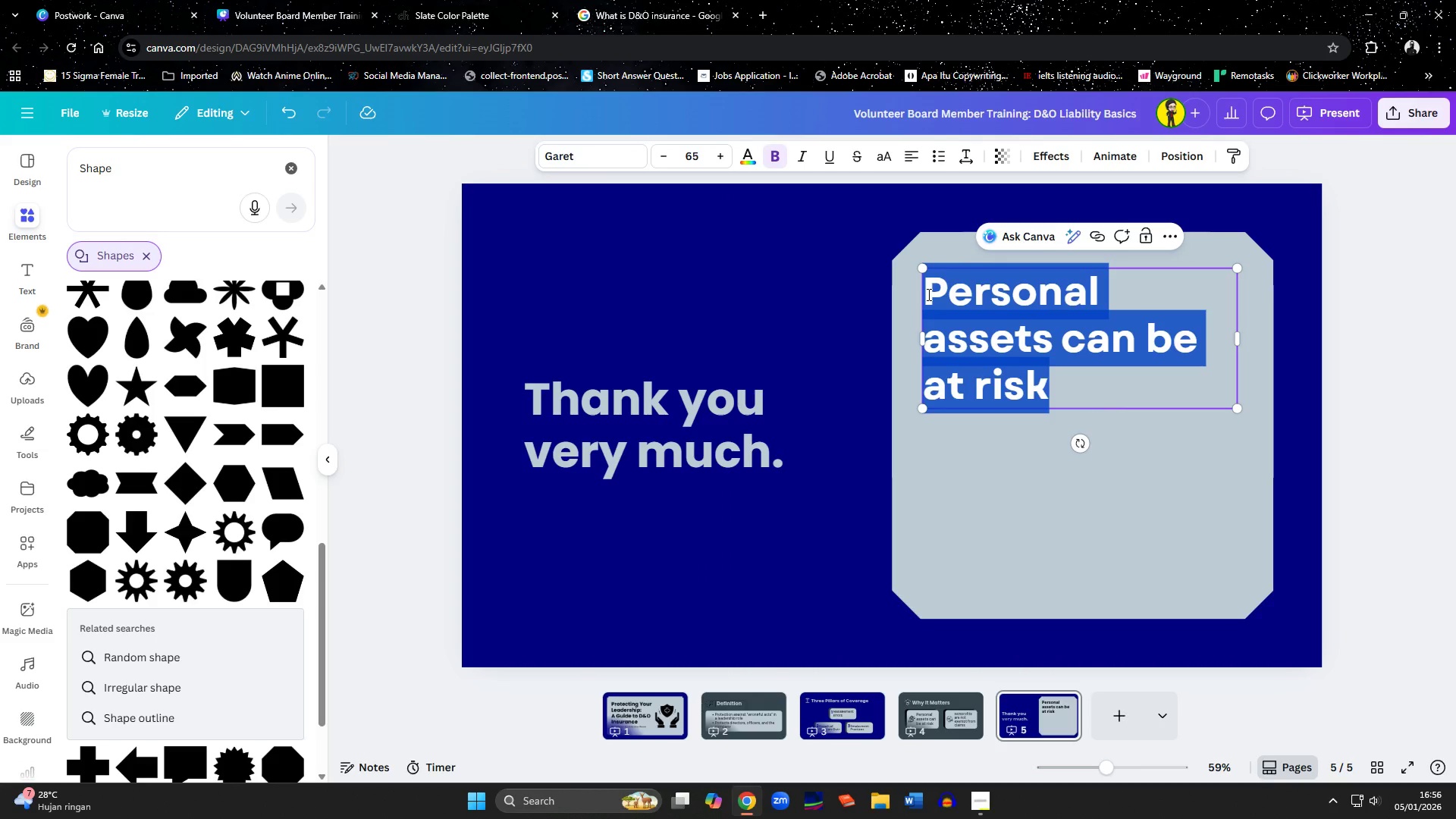 
type(Ne)
key(Backspace)
type(ame)
 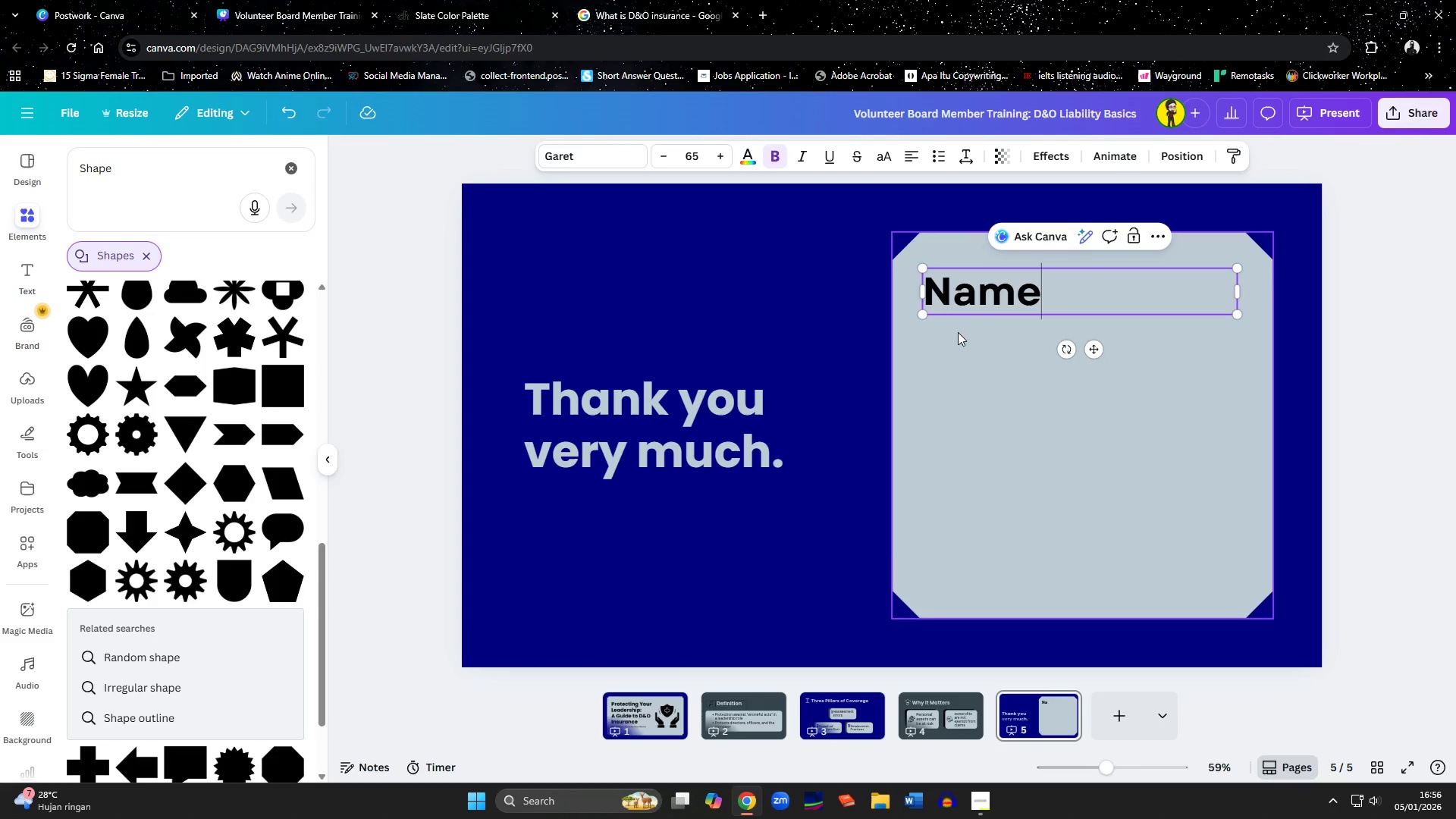 
left_click([1006, 396])
 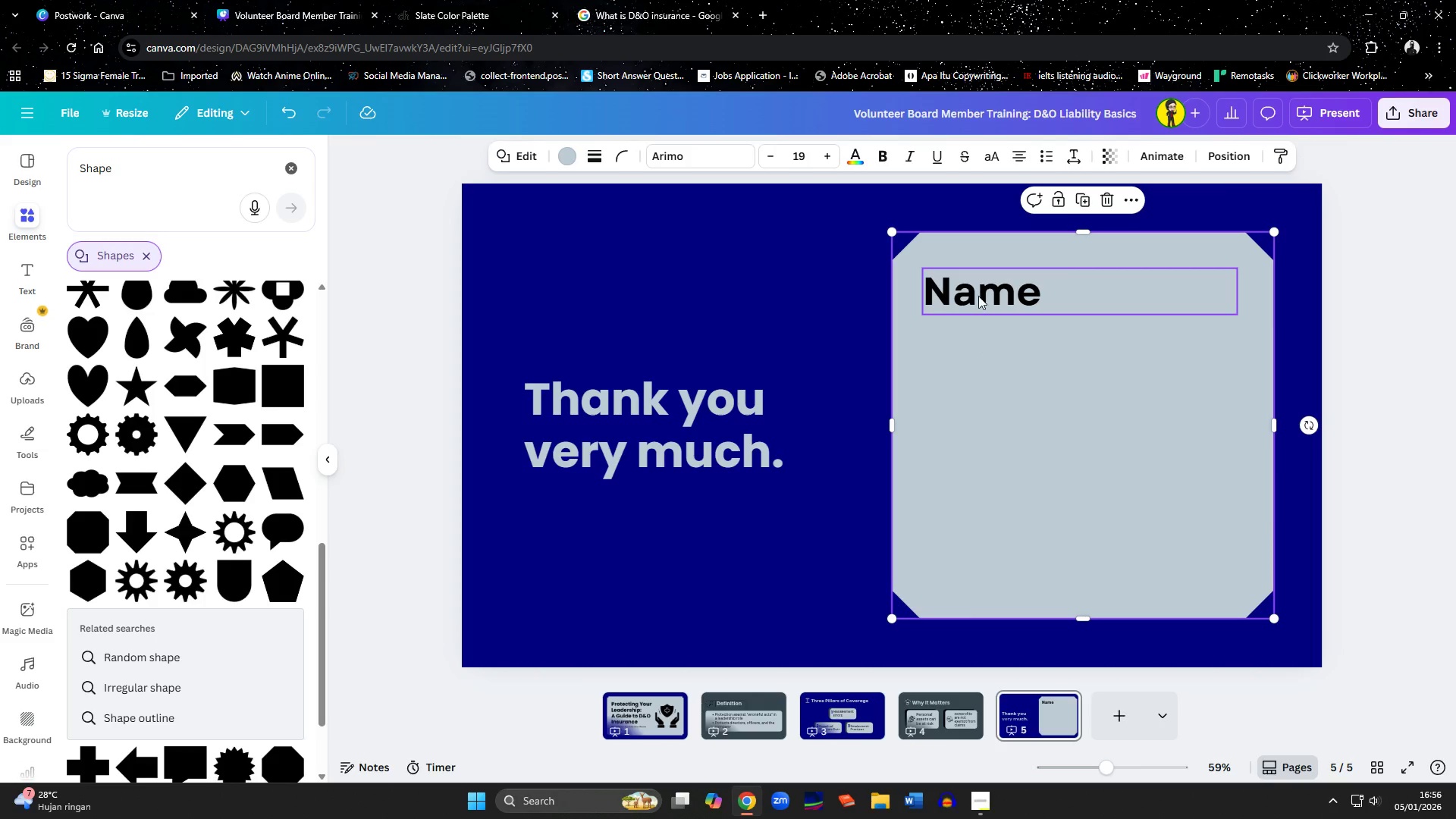 
left_click_drag(start_coordinate=[978, 296], to_coordinate=[982, 299])
 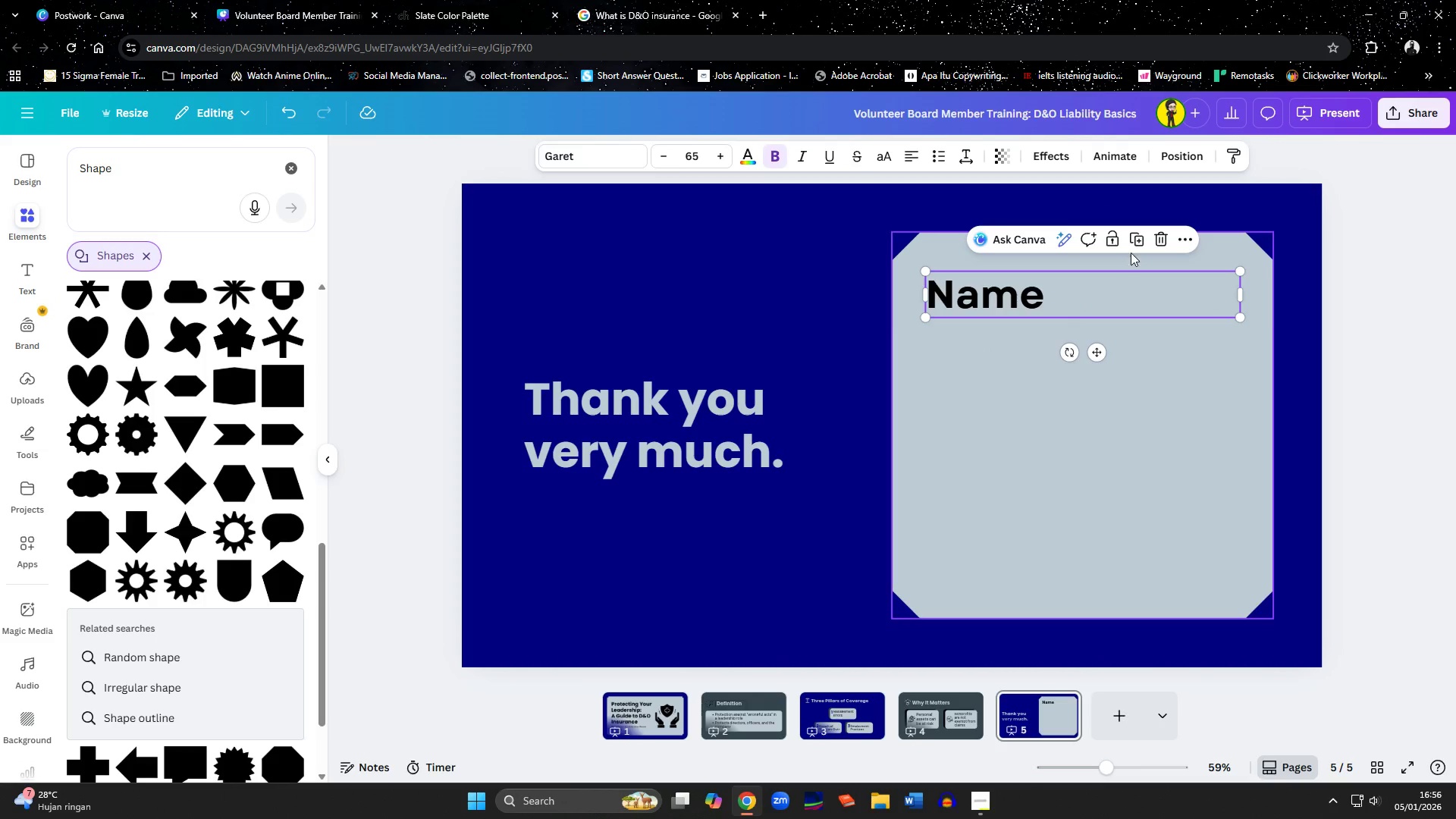 
left_click([1136, 239])
 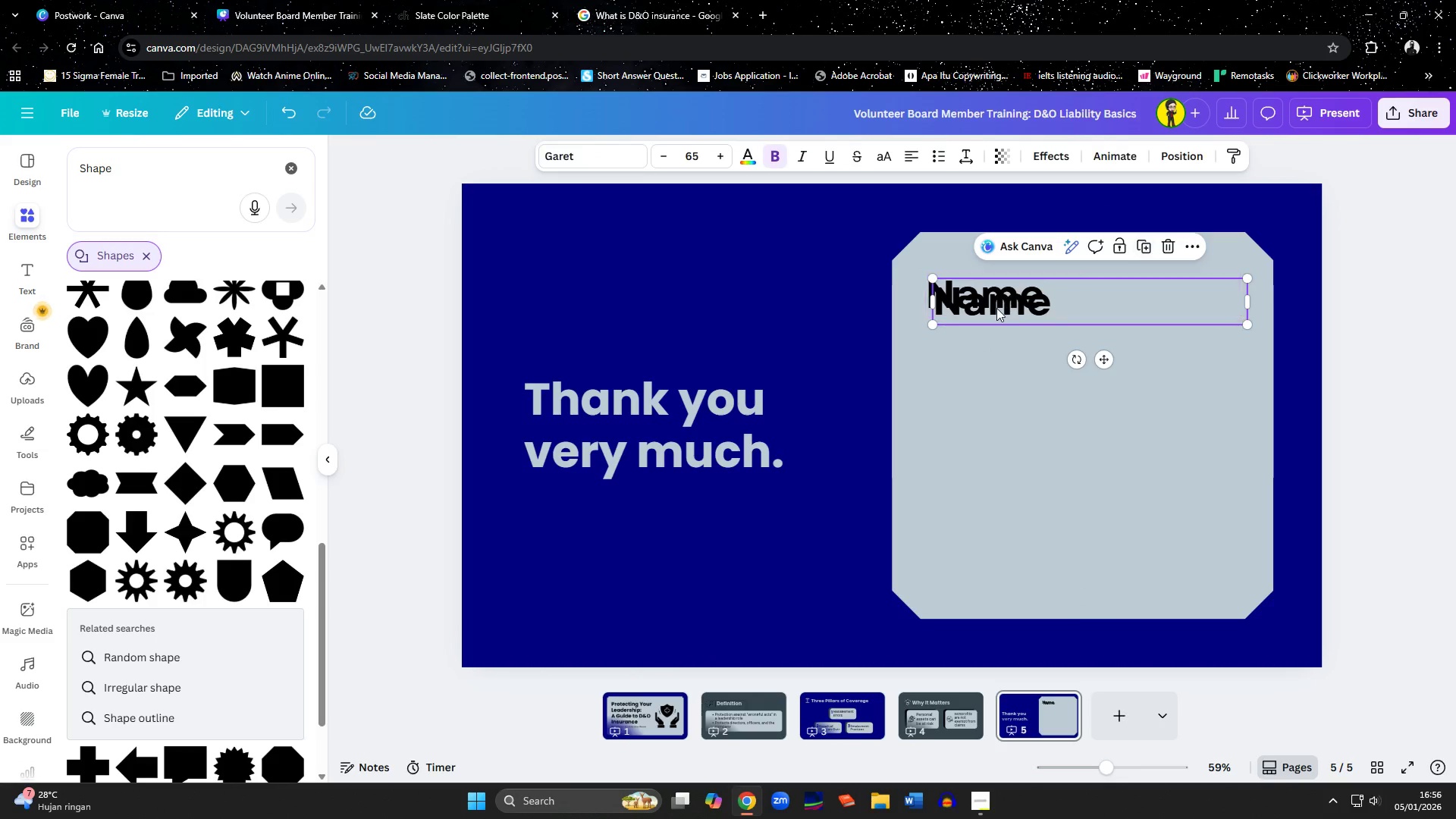 
left_click_drag(start_coordinate=[996, 308], to_coordinate=[987, 351])
 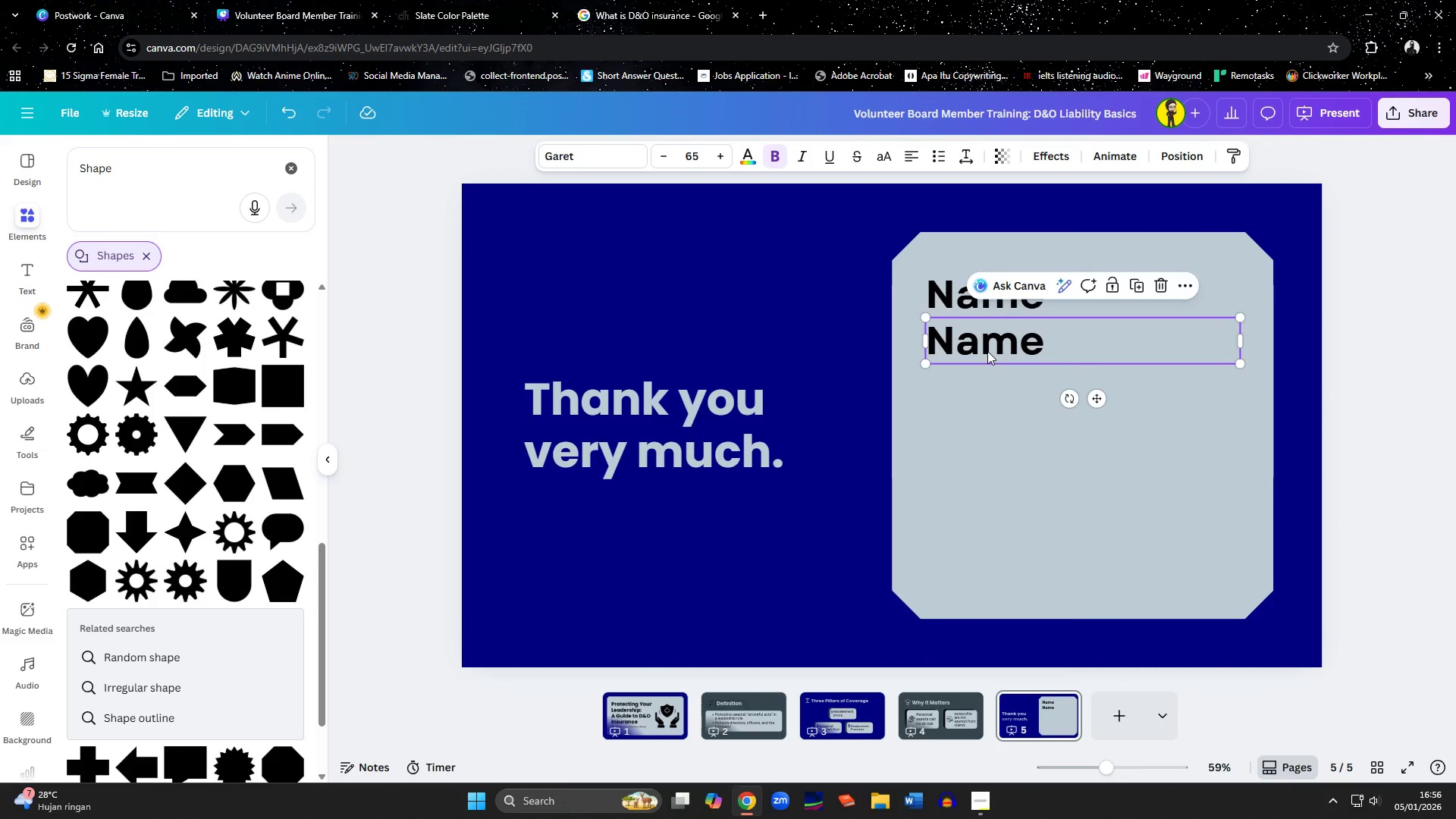 
left_click([987, 351])
 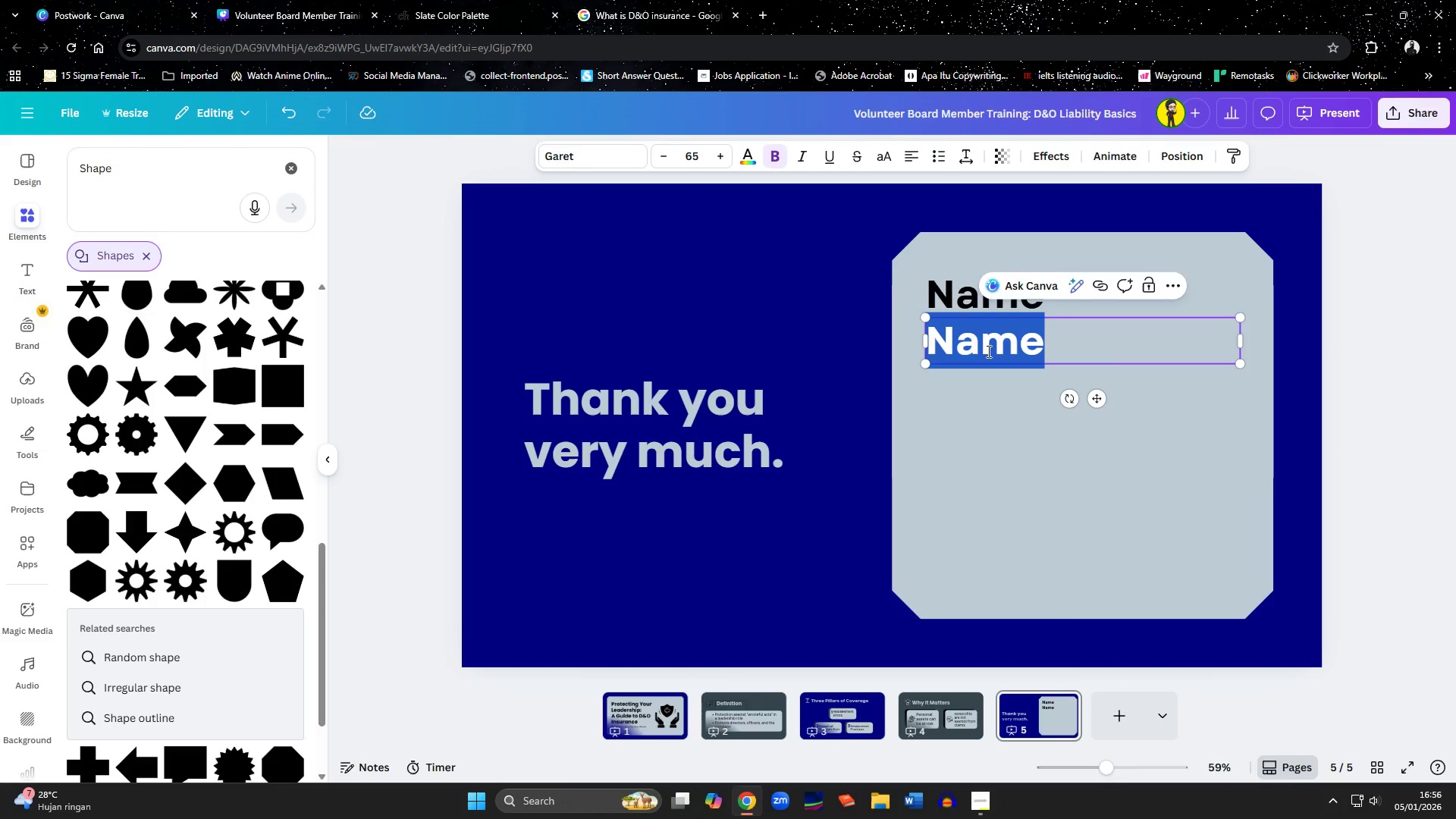 
type(E-mail address)
 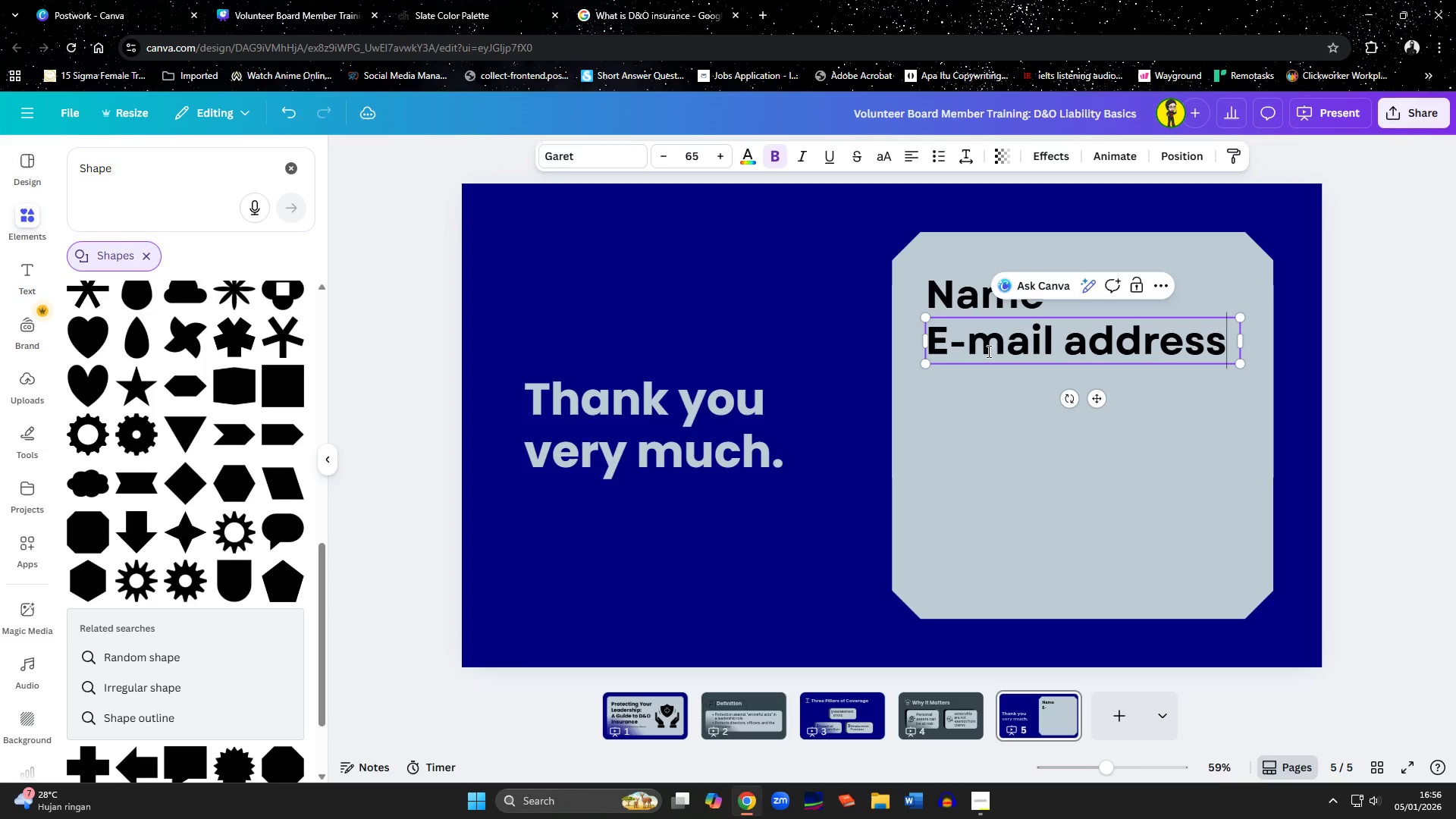 
key(Control+ControlLeft)
 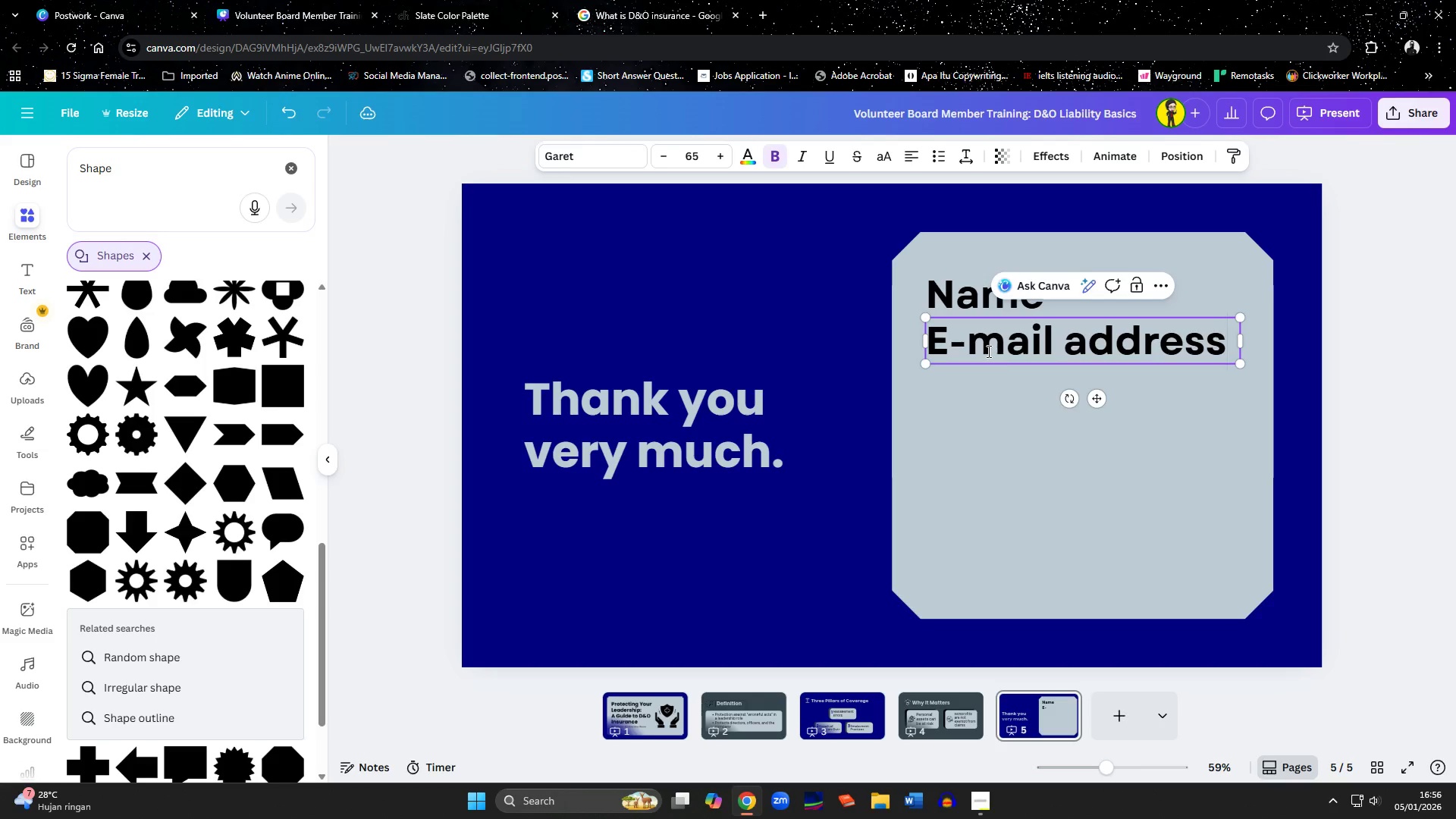 
key(Control+A)
 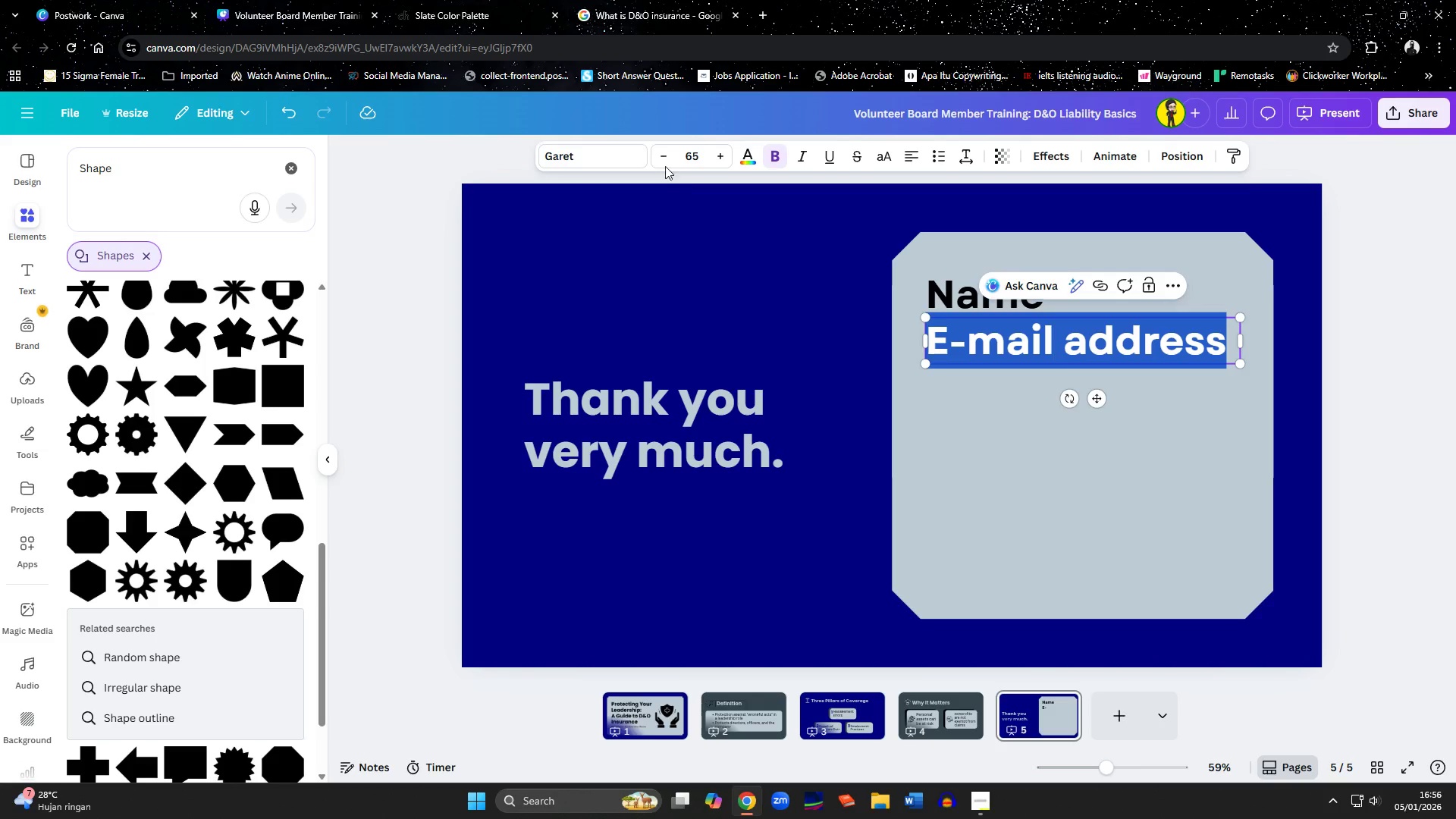 
double_click([661, 160])
 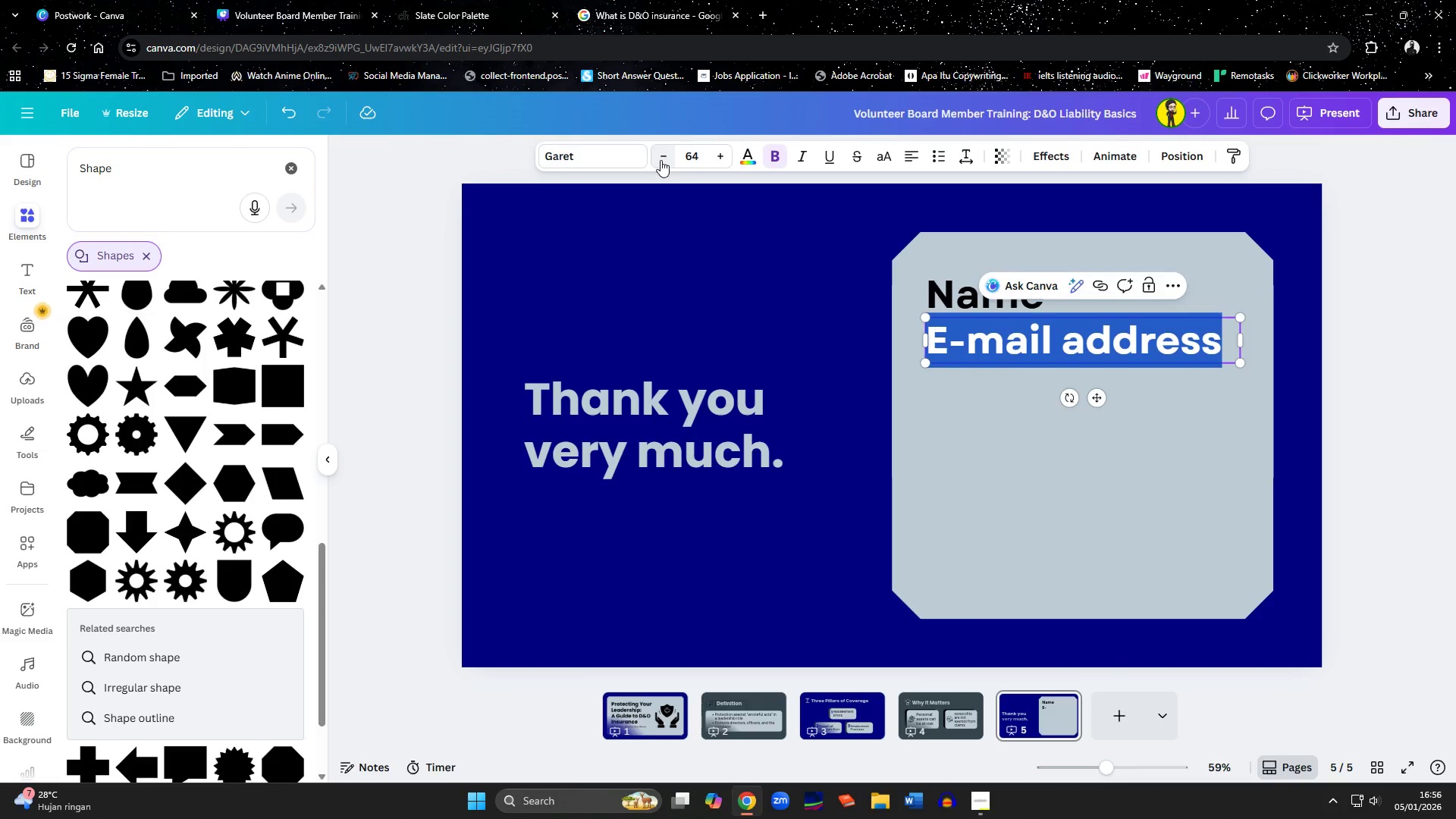 
triple_click([661, 160])
 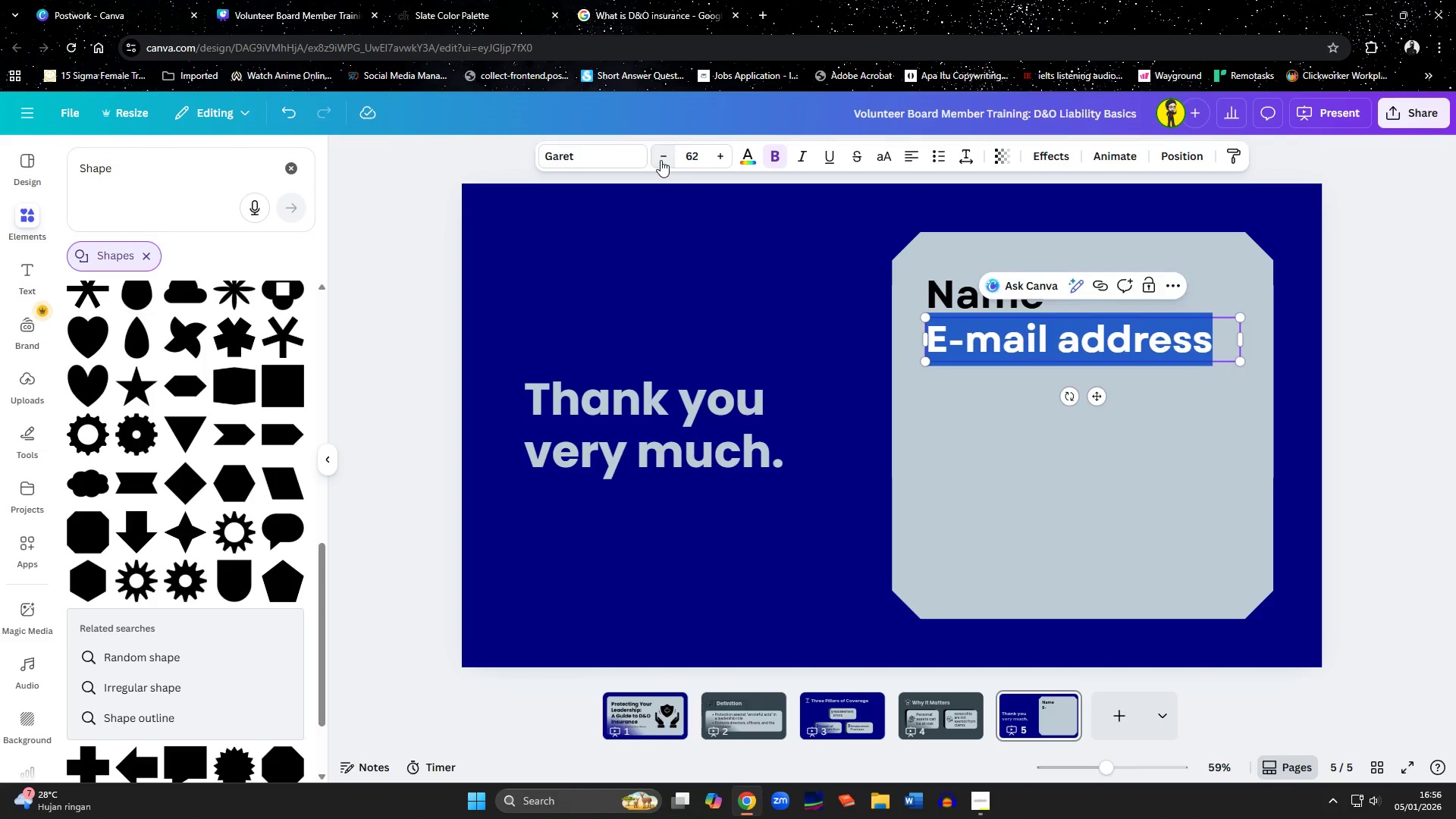 
triple_click([661, 160])
 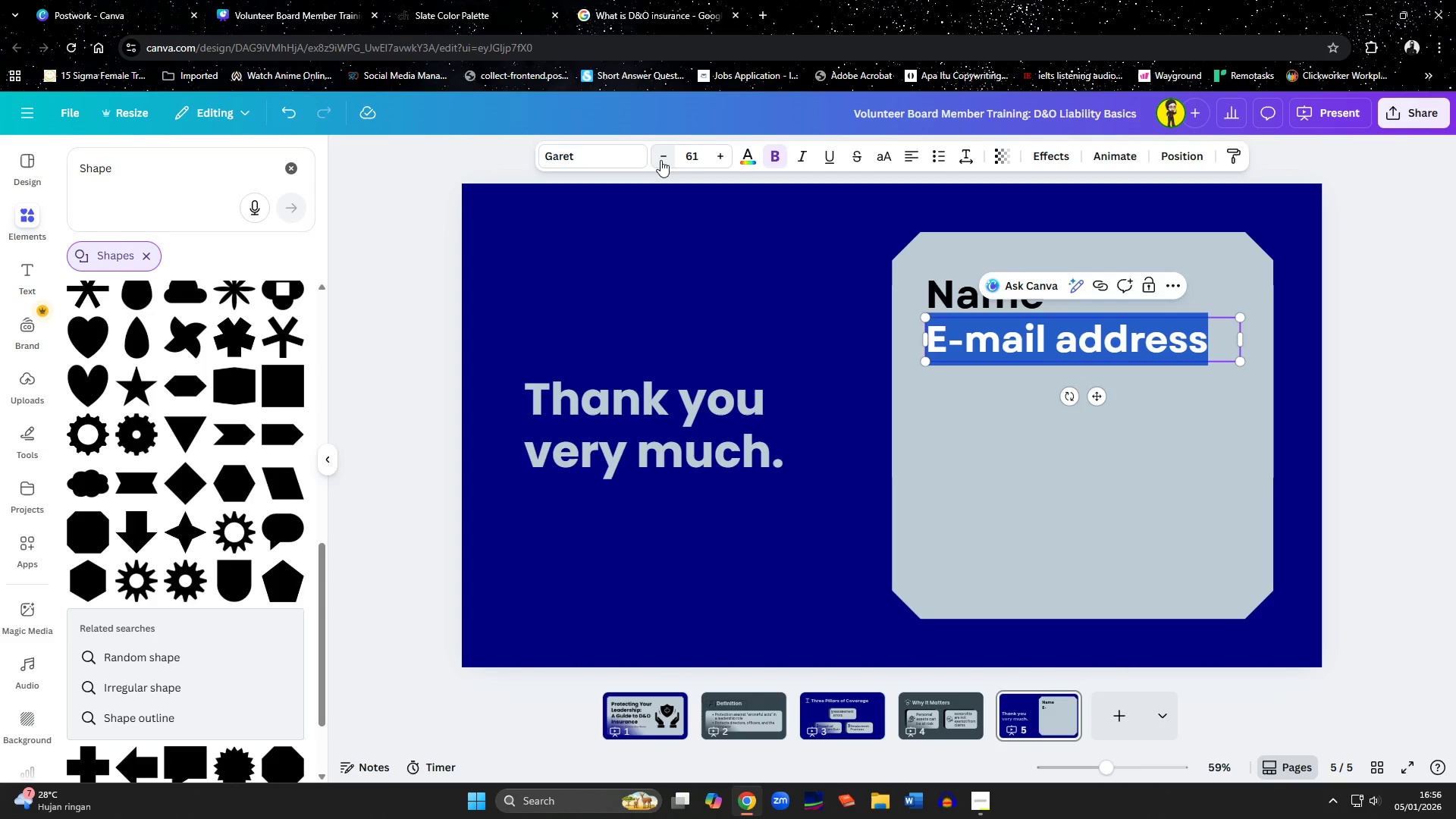 
triple_click([661, 160])
 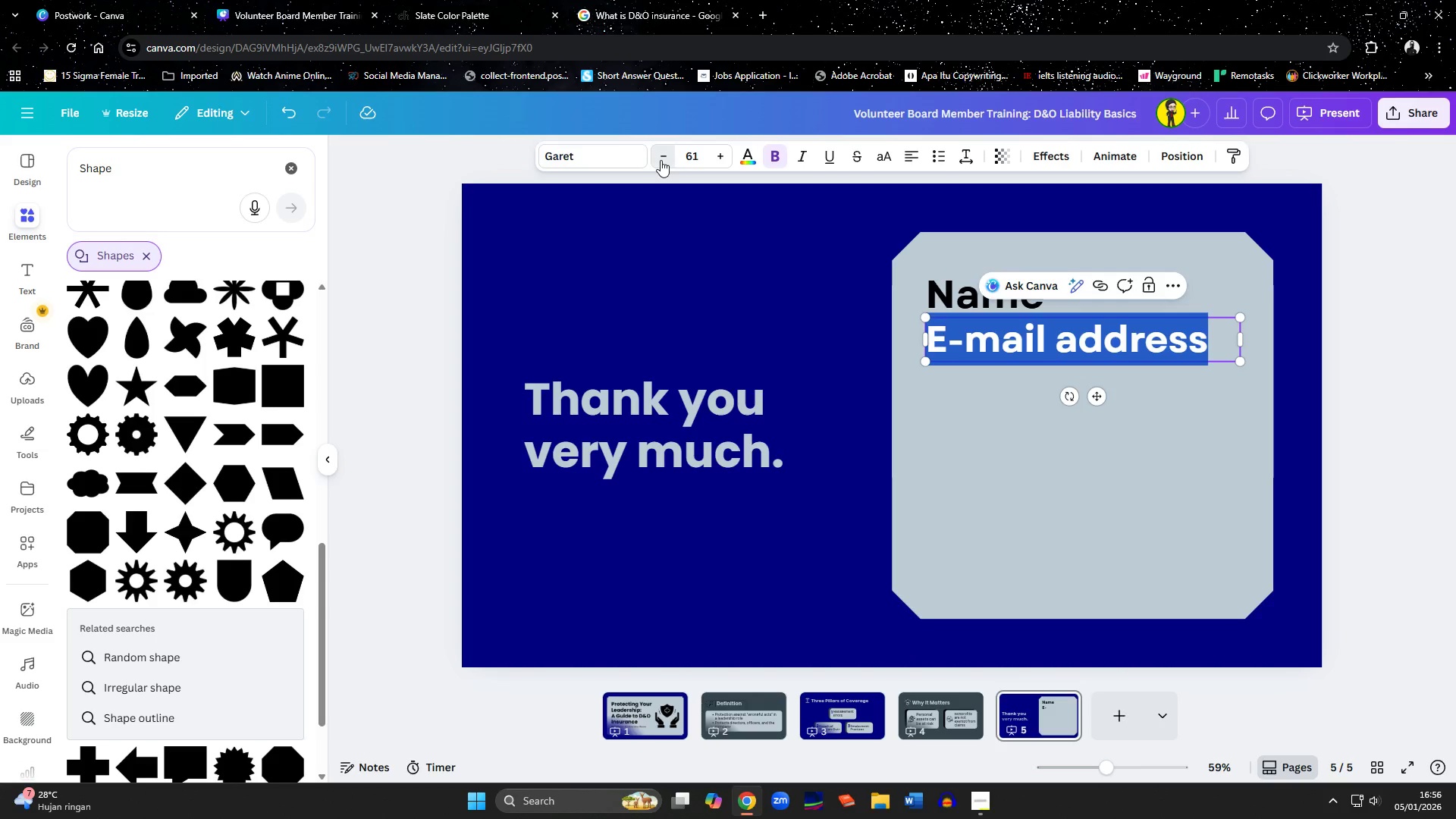 
triple_click([661, 160])
 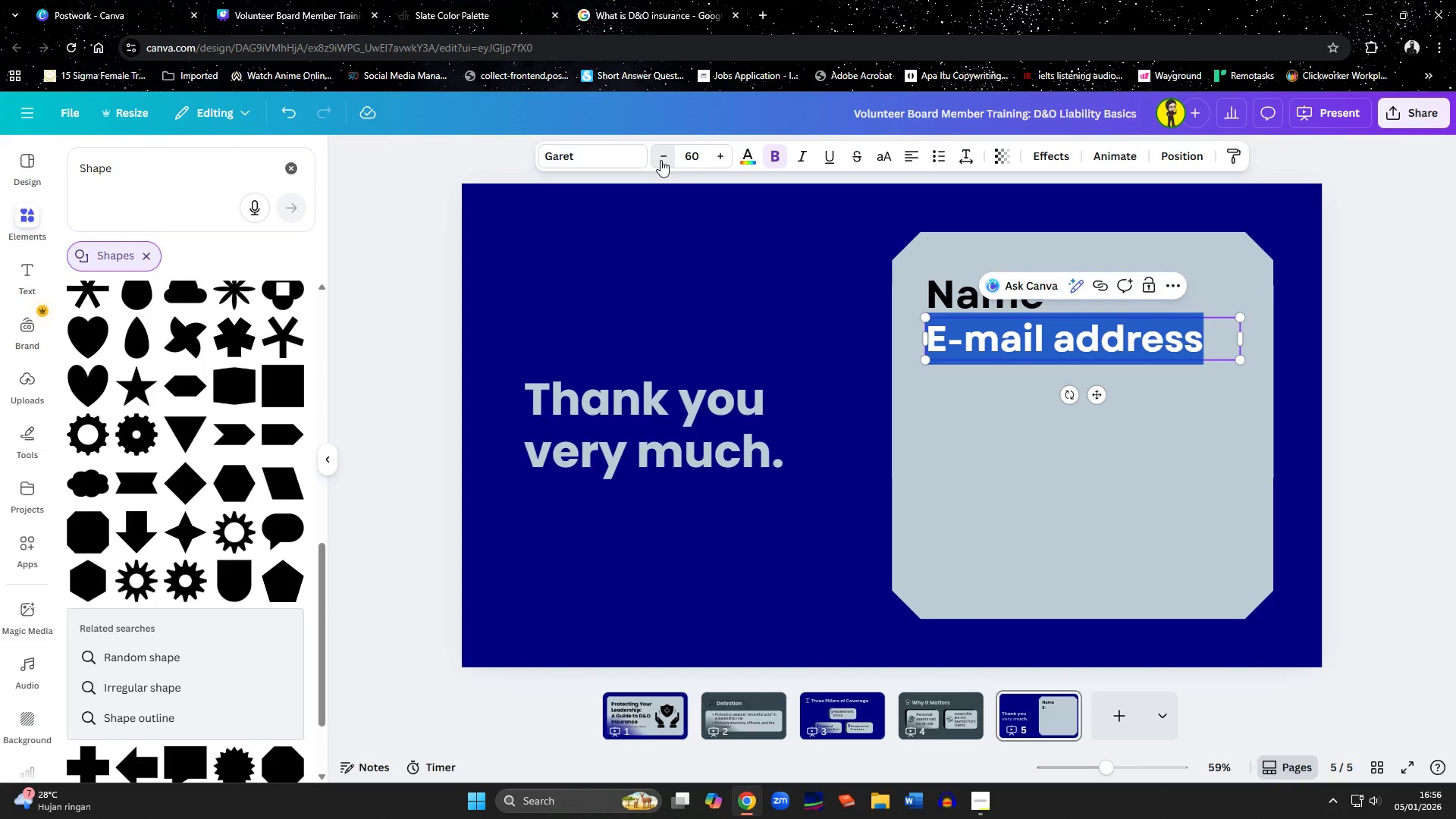 
triple_click([661, 160])
 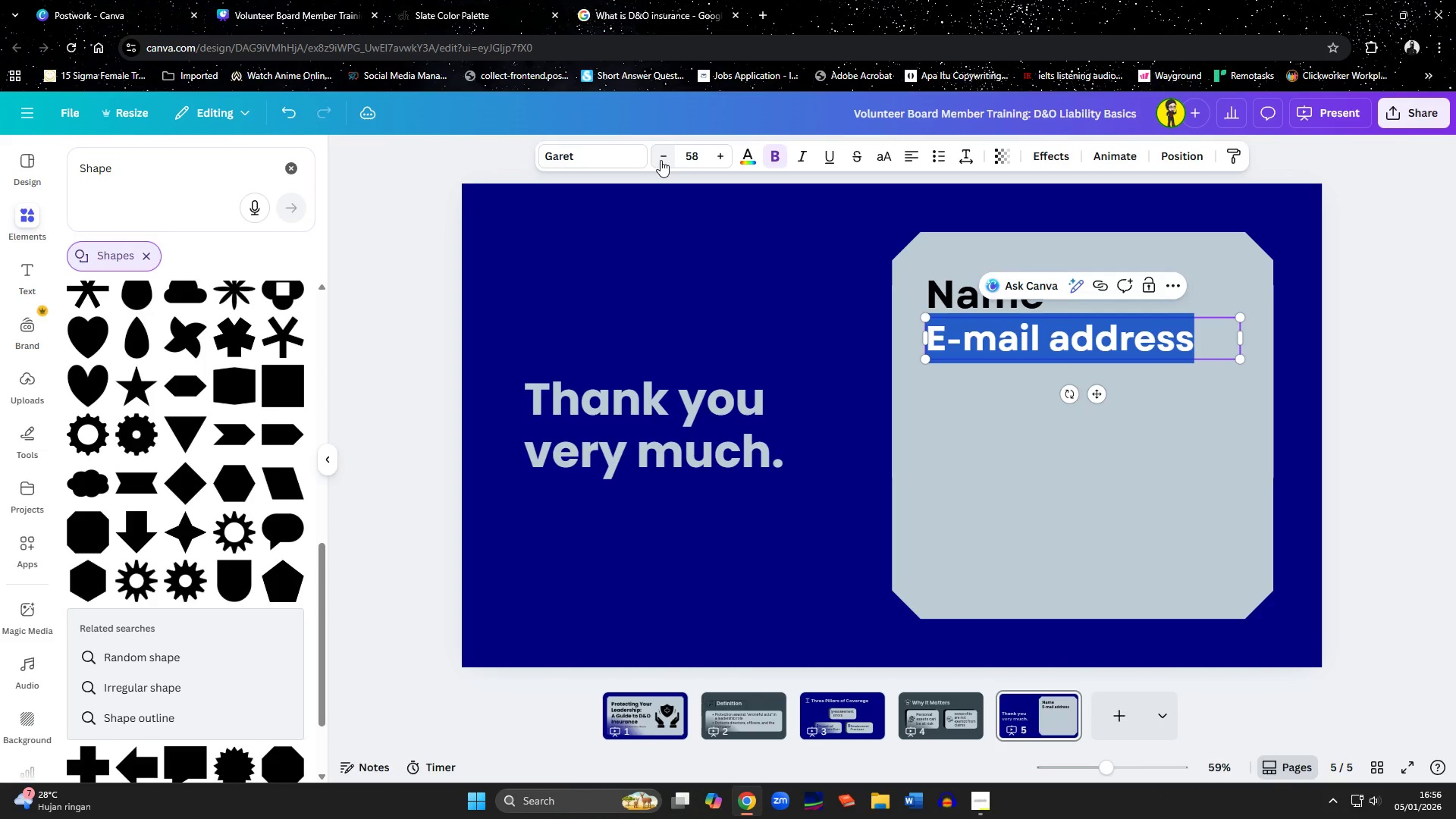 
double_click([661, 160])
 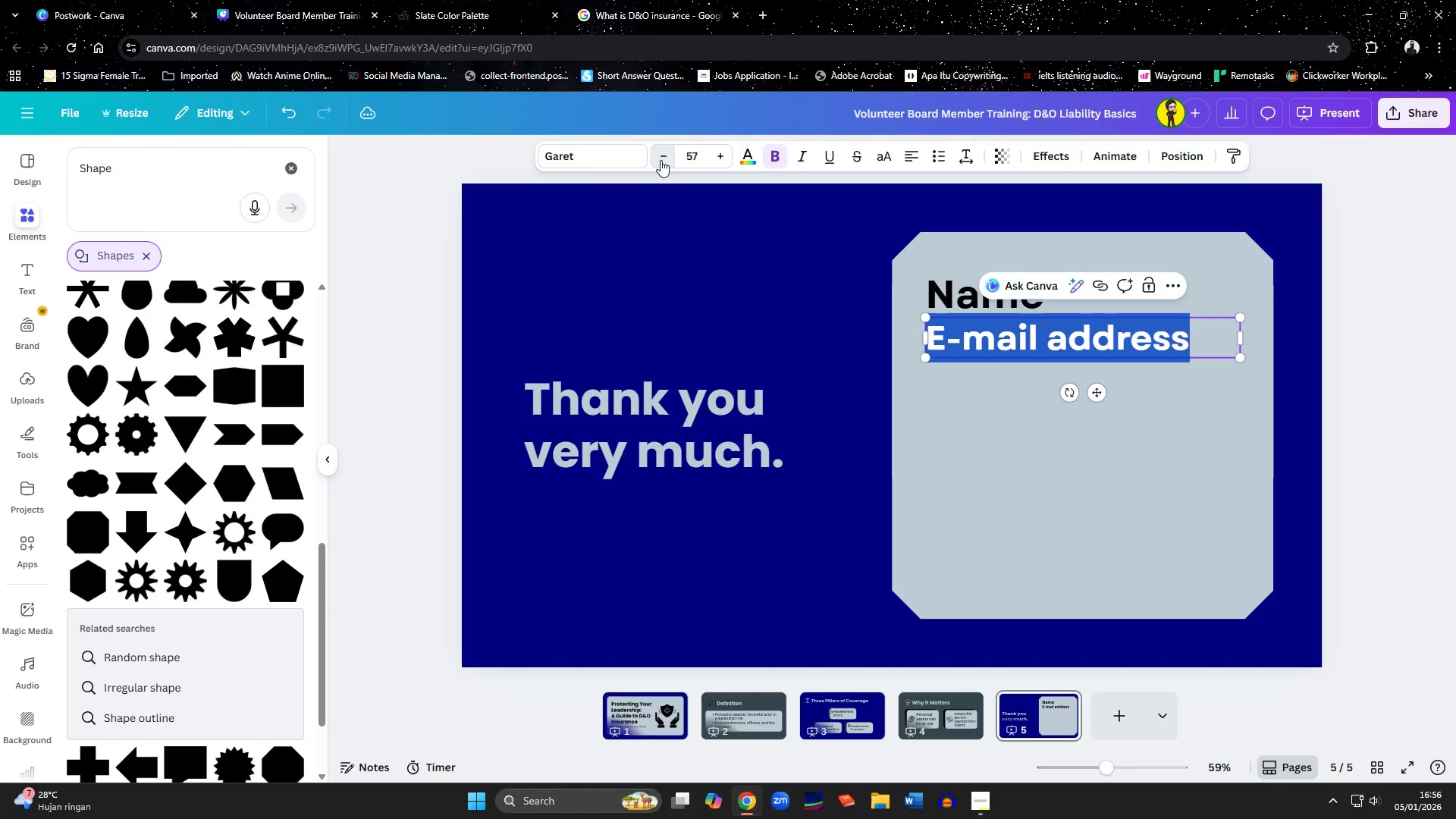 
triple_click([661, 160])
 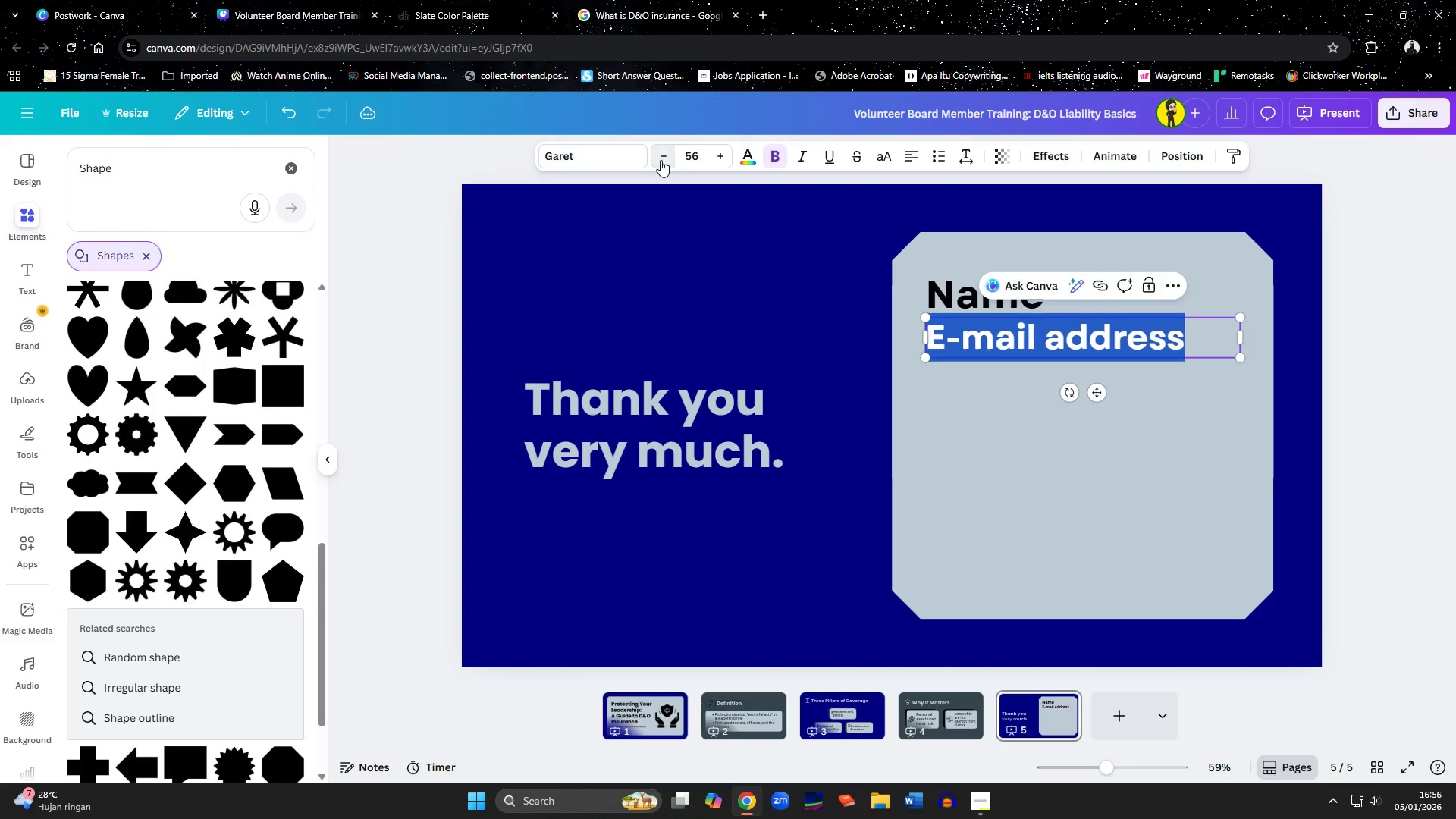 
triple_click([661, 160])
 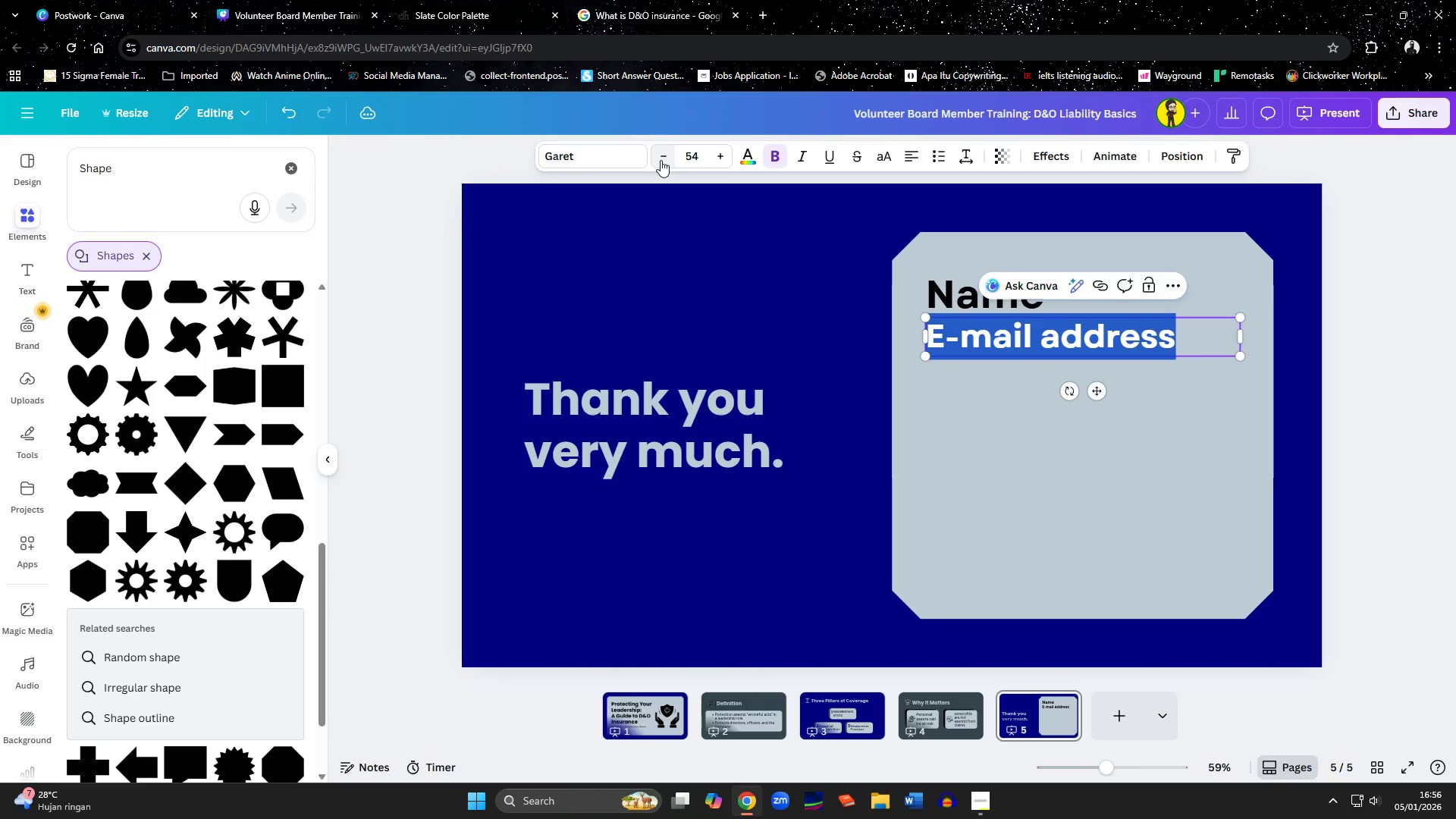 
triple_click([661, 160])
 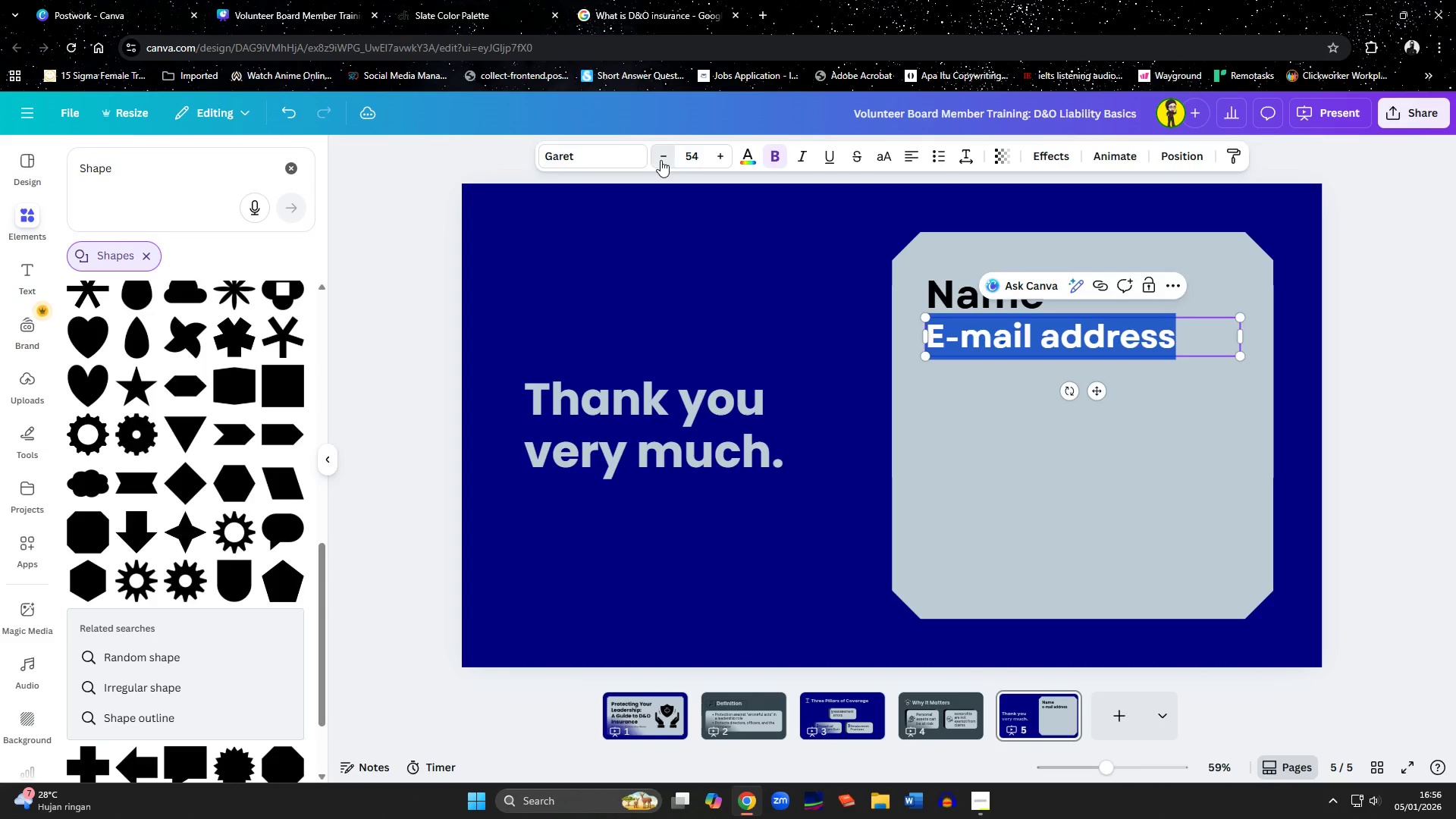 
triple_click([661, 160])
 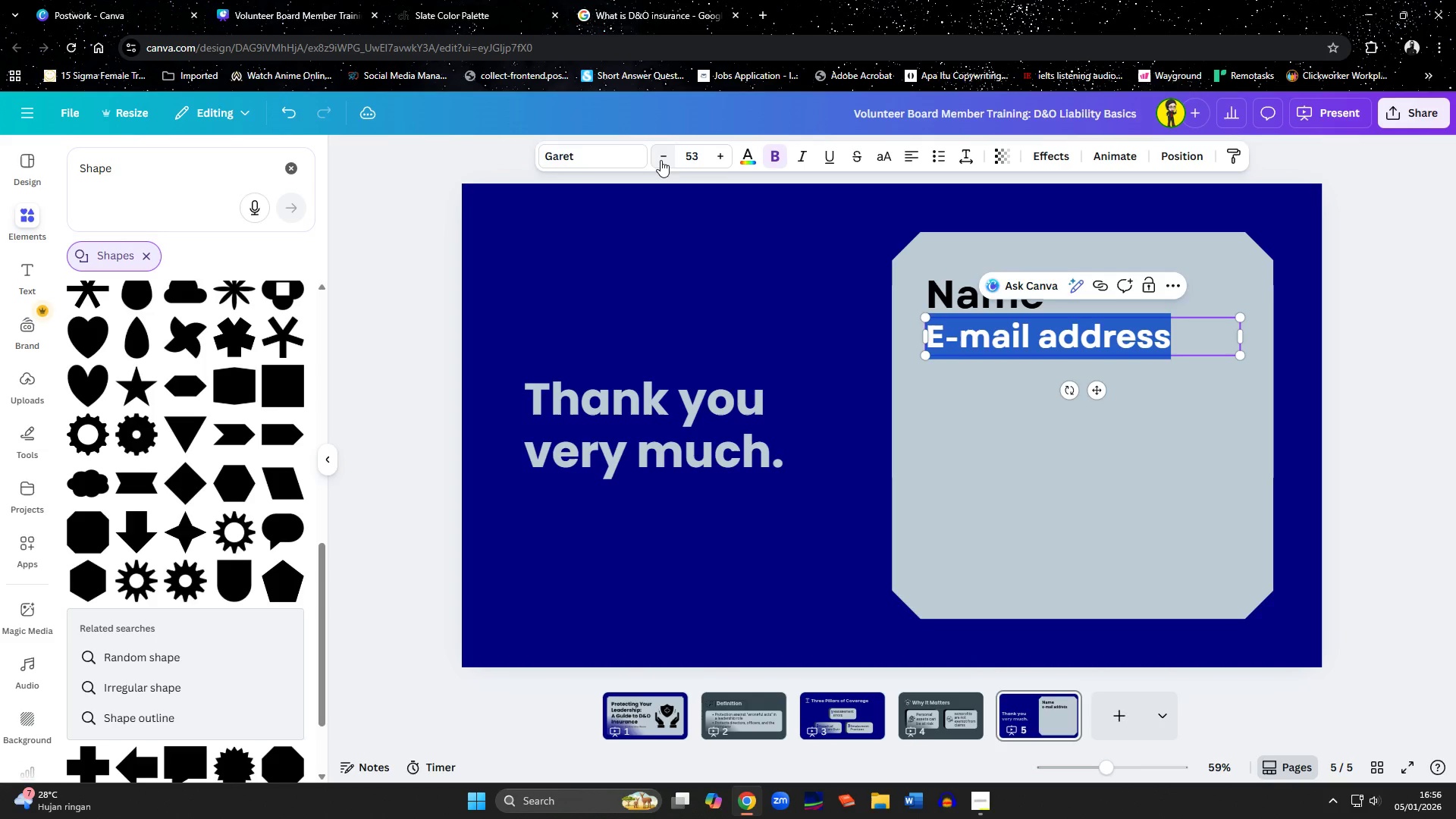 
triple_click([661, 160])
 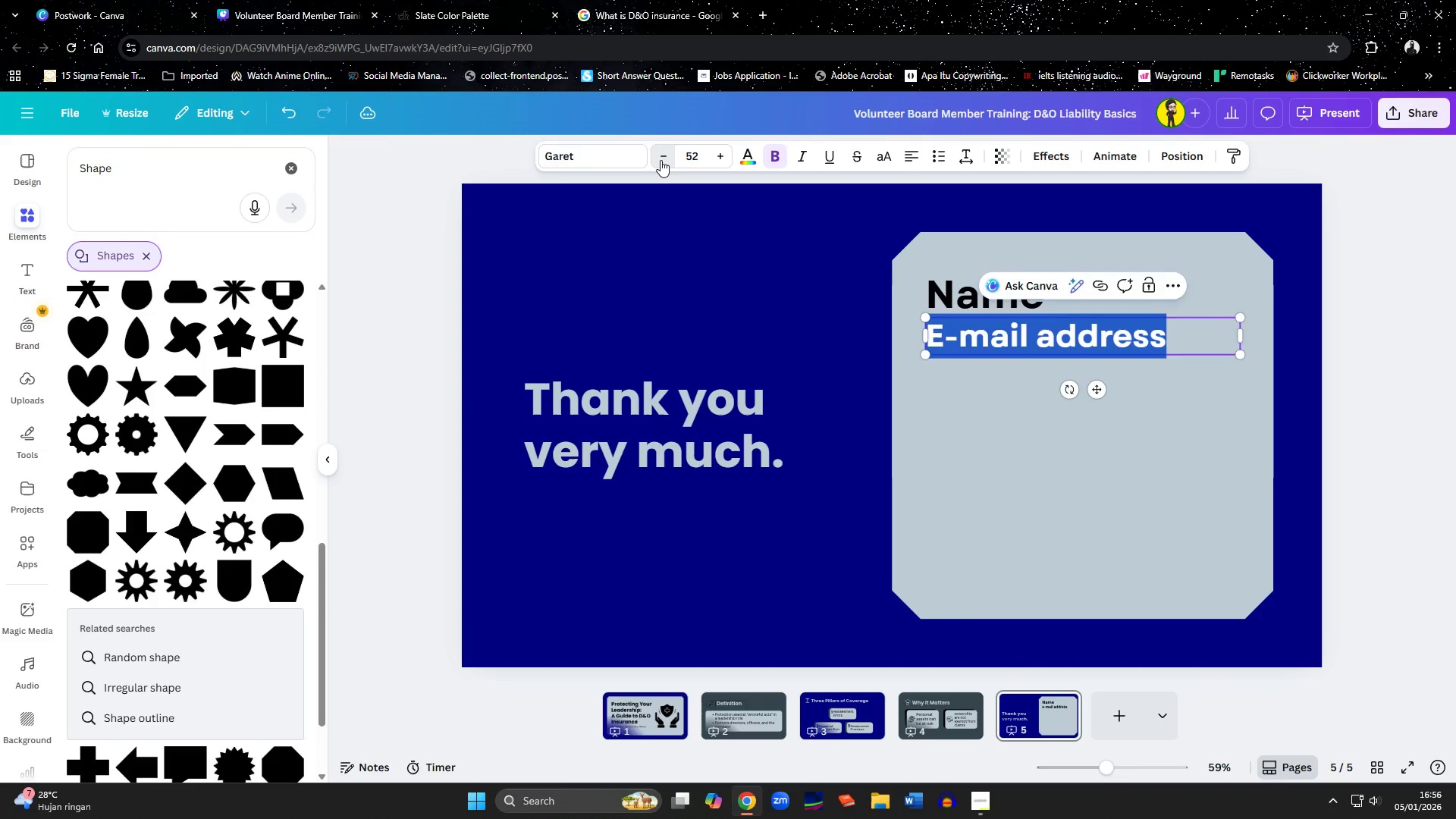 
triple_click([661, 160])
 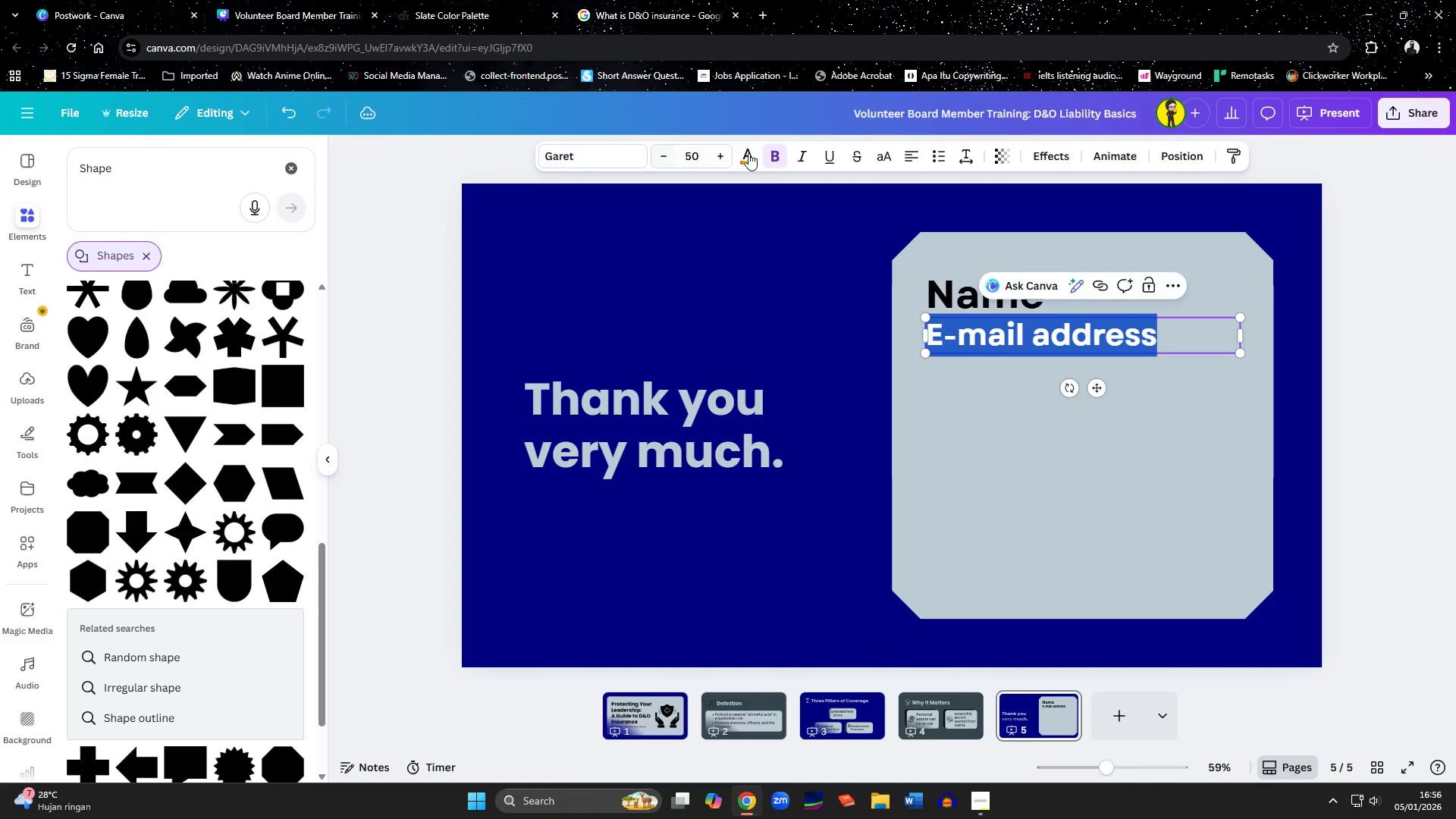 
left_click([774, 155])
 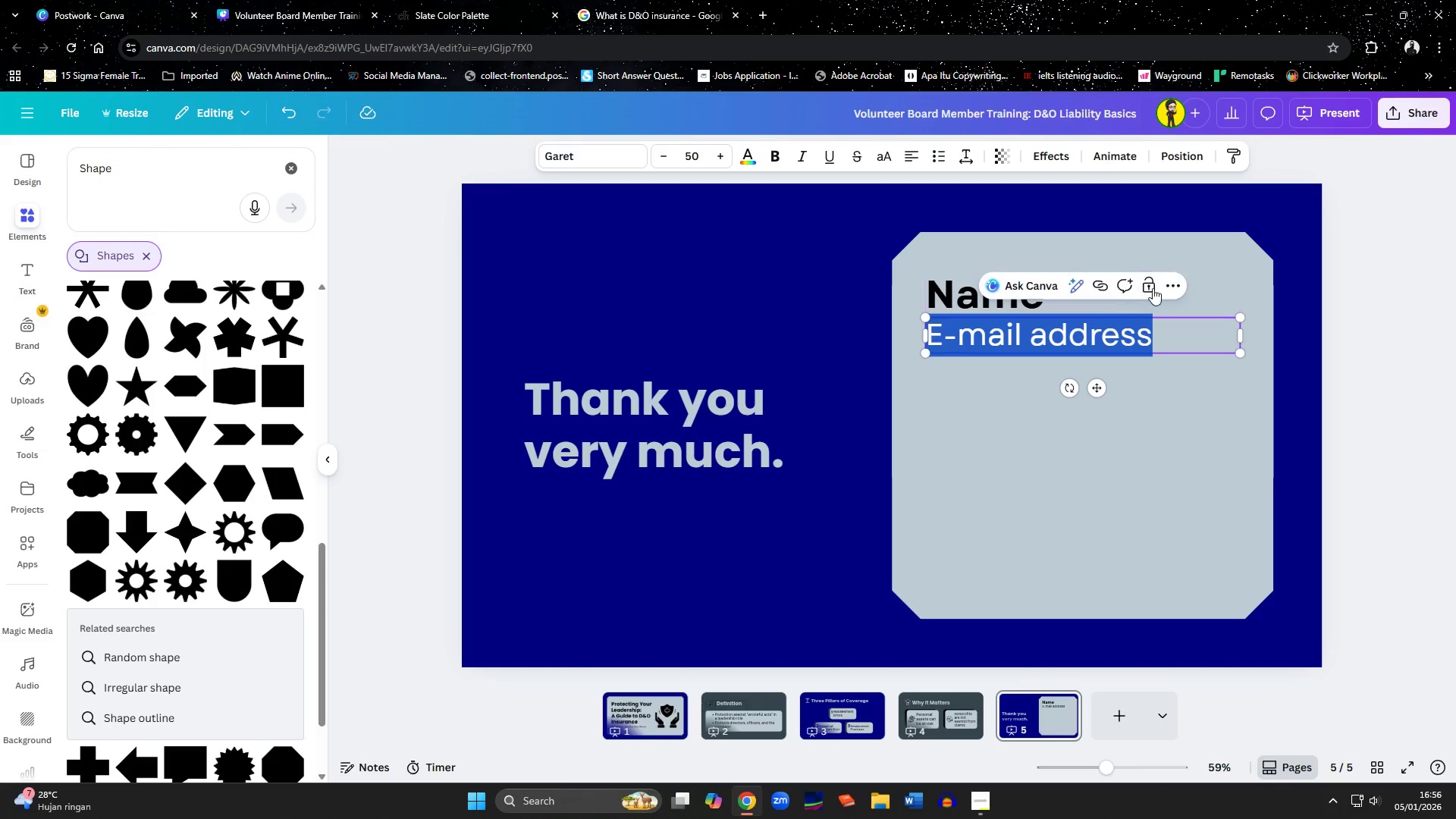 
left_click([1159, 410])
 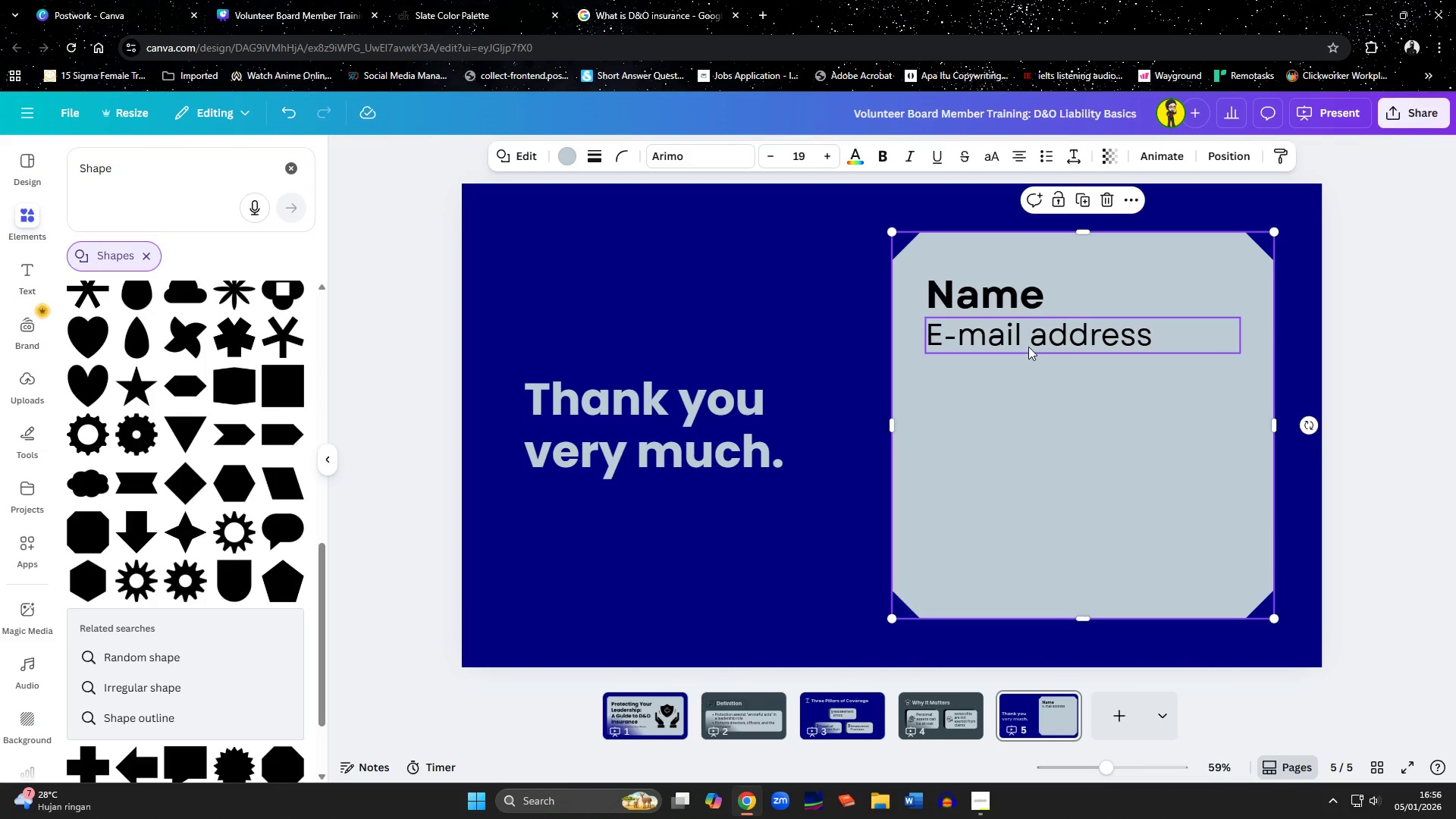 
left_click([1028, 347])
 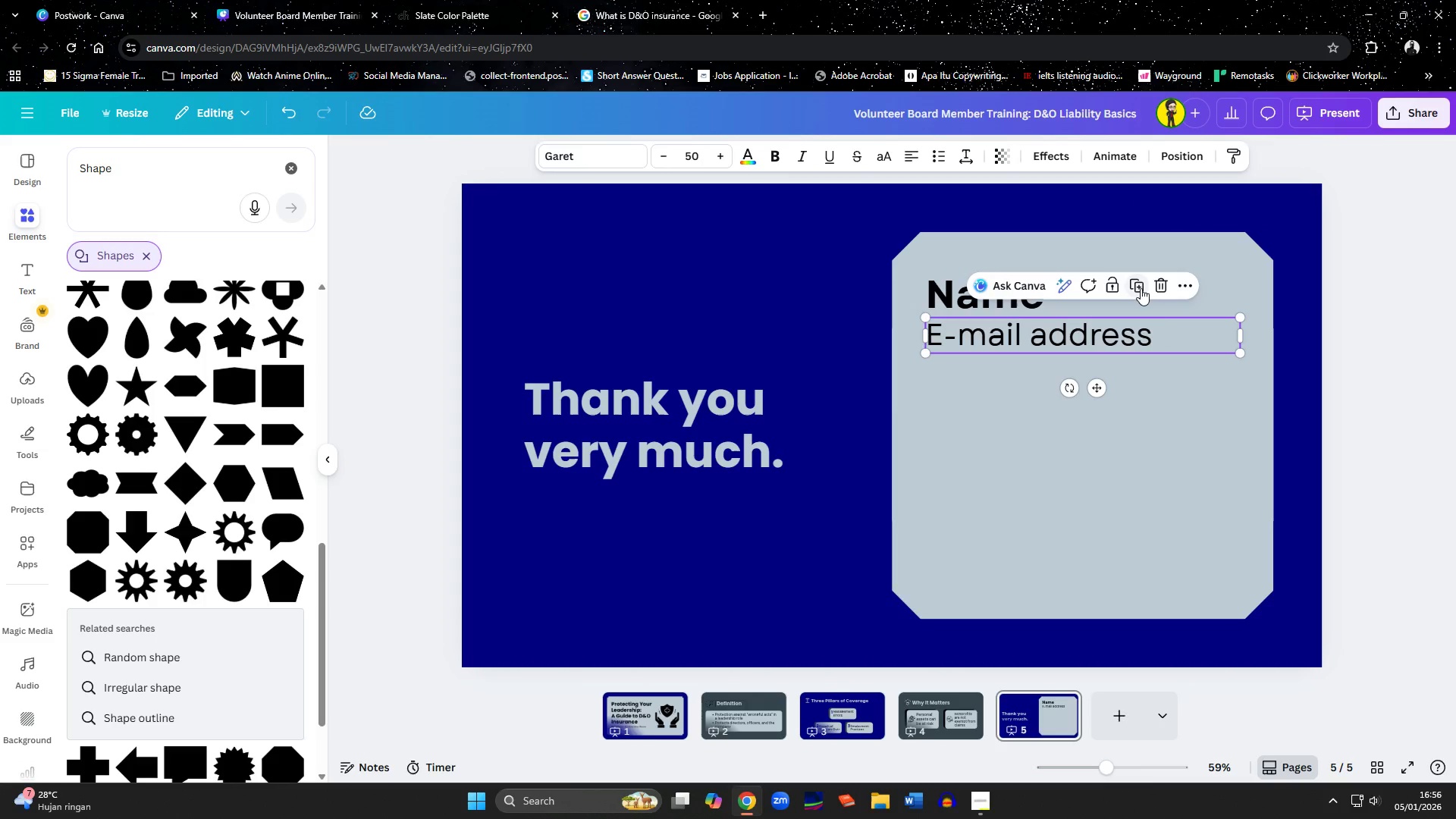 
left_click([1141, 288])
 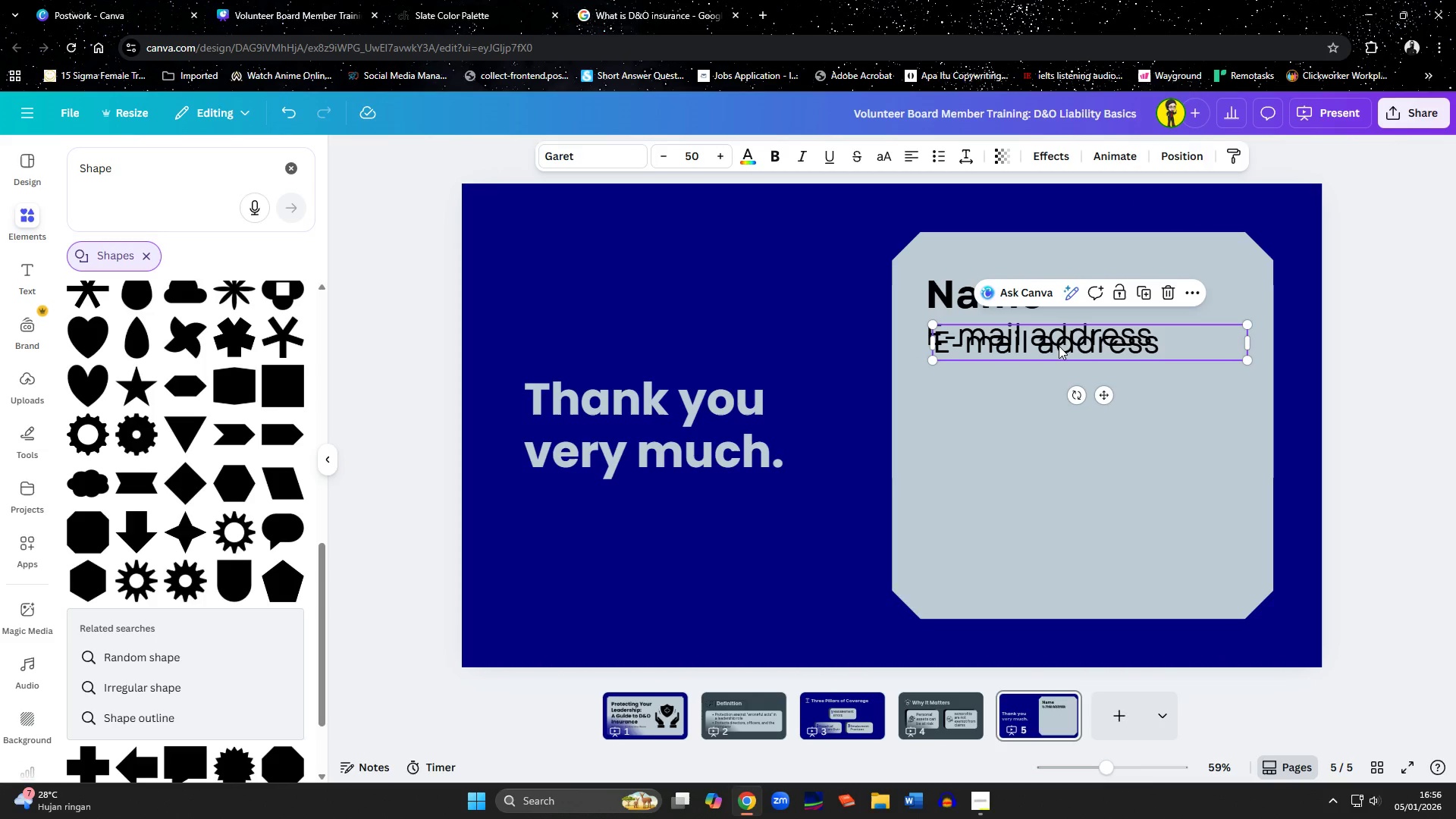 
left_click_drag(start_coordinate=[1056, 349], to_coordinate=[1049, 379])
 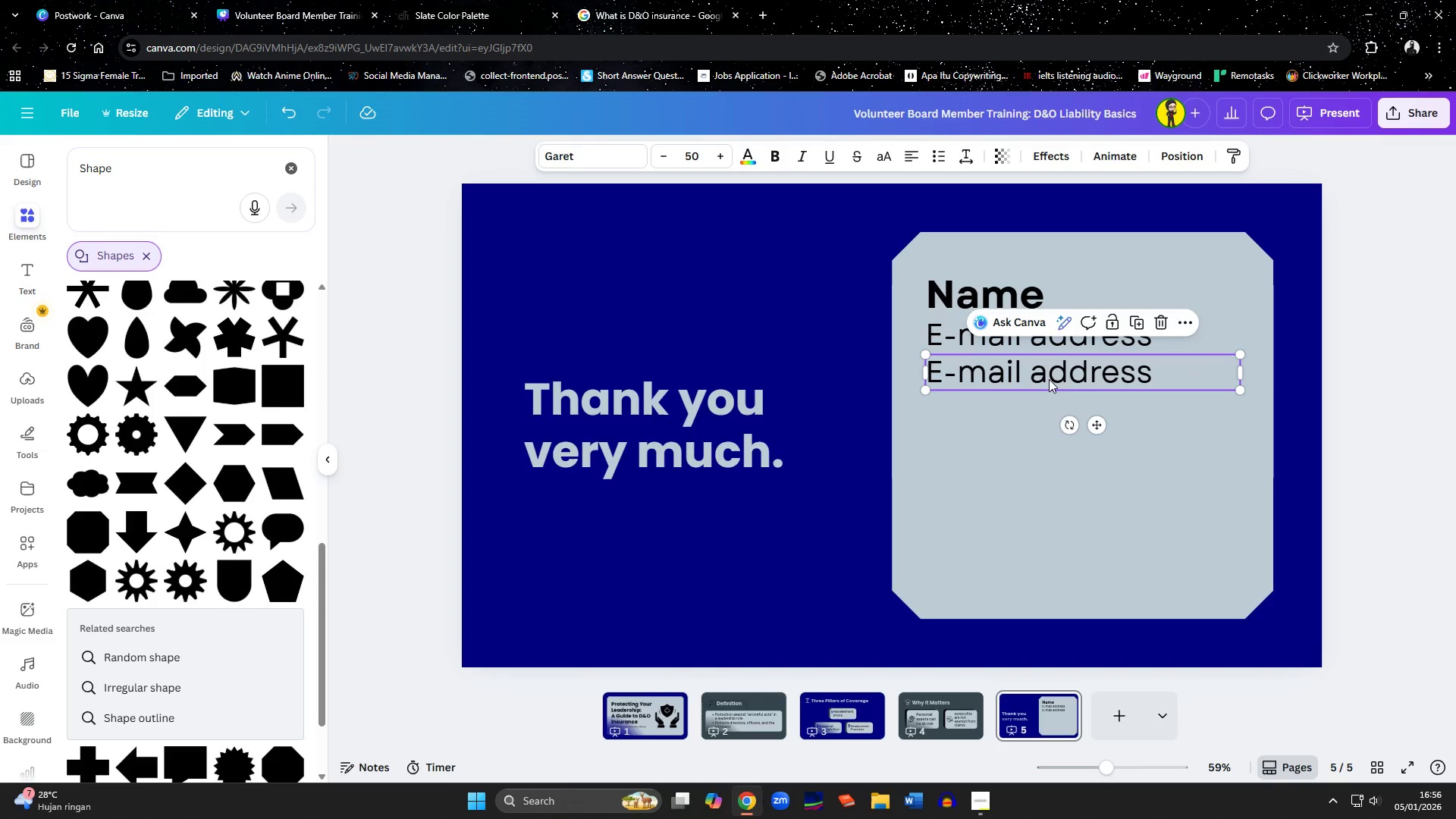 
left_click([1049, 379])
 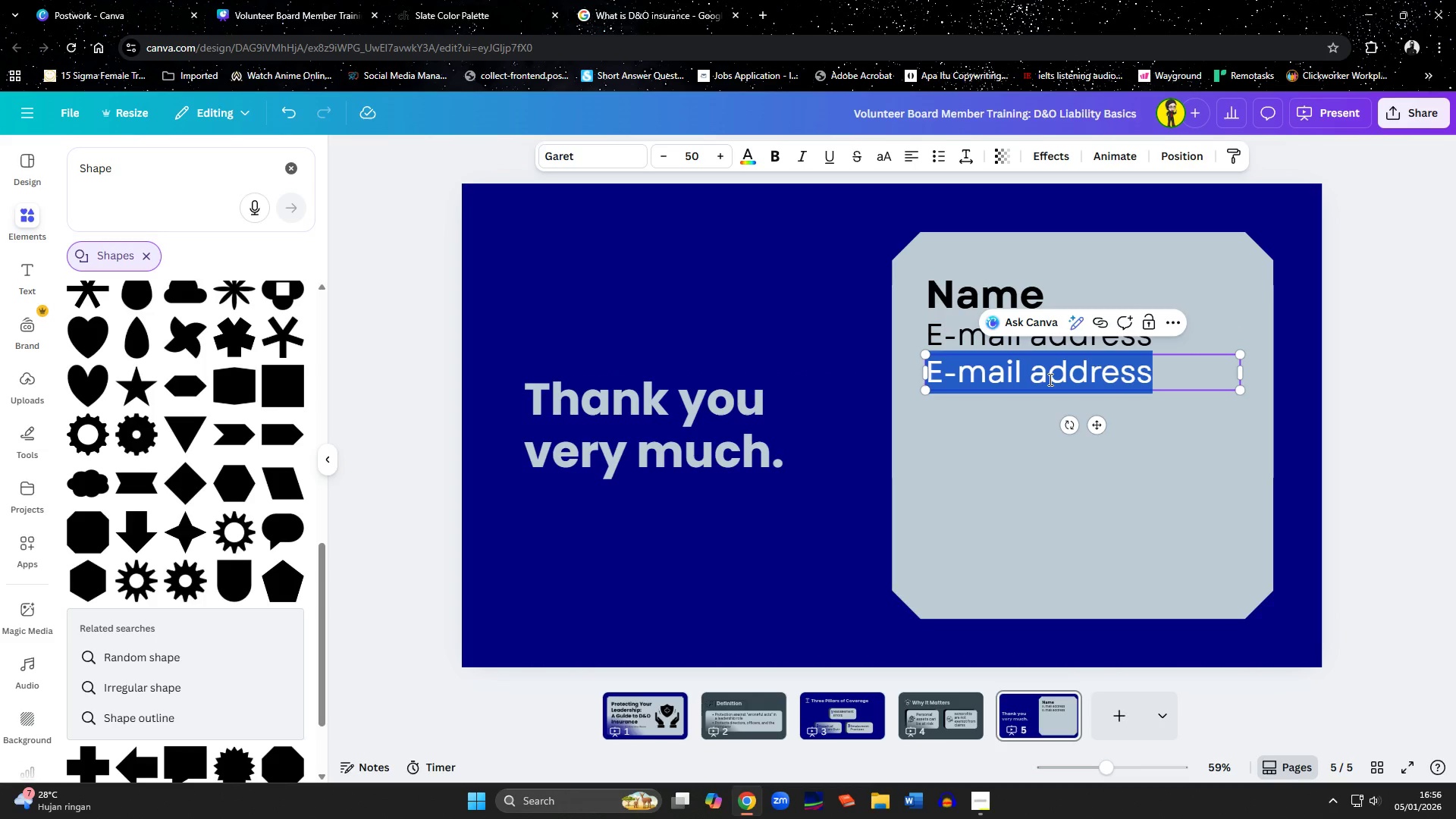 
type(Phone number)
 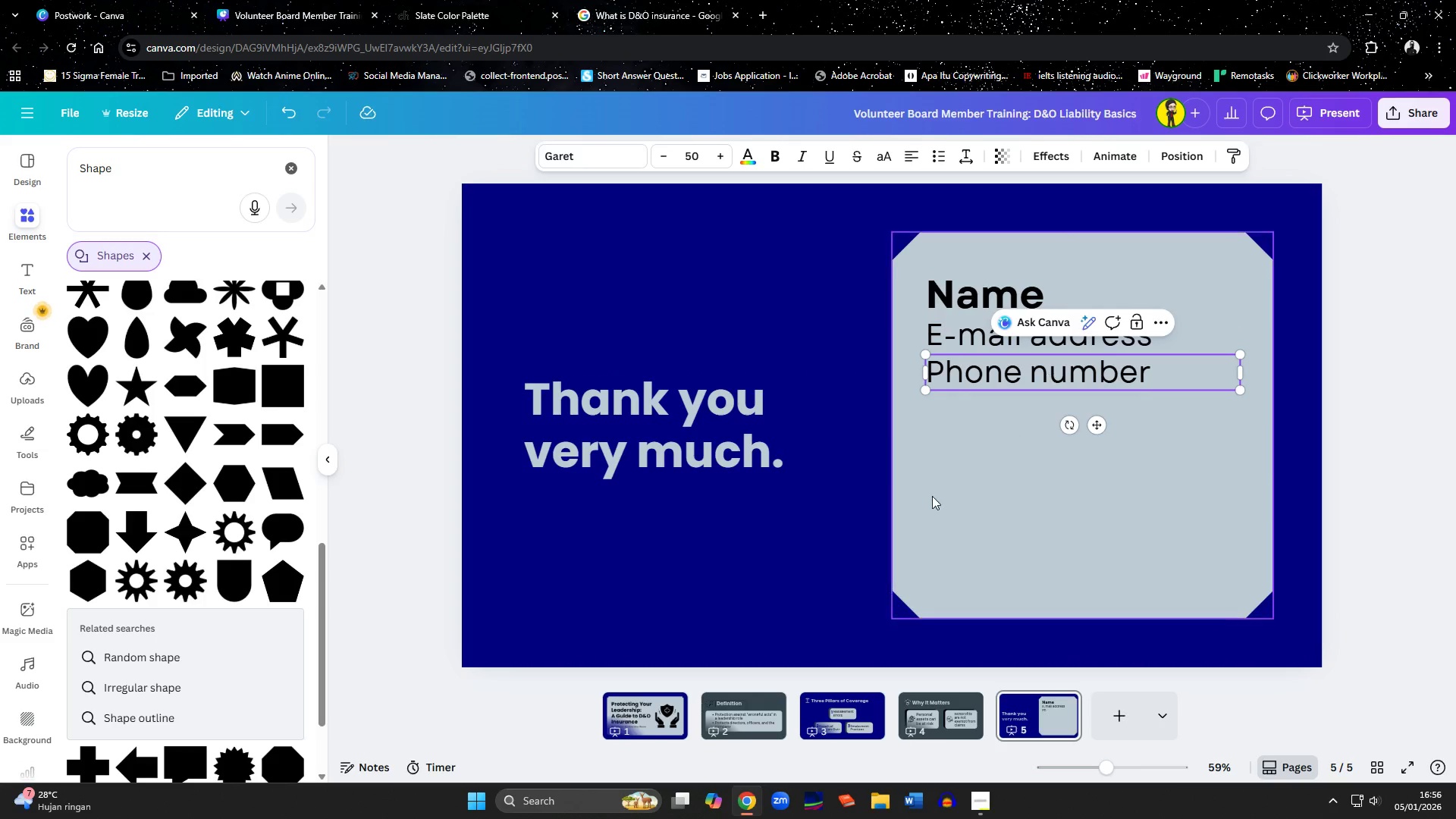 
left_click([815, 526])
 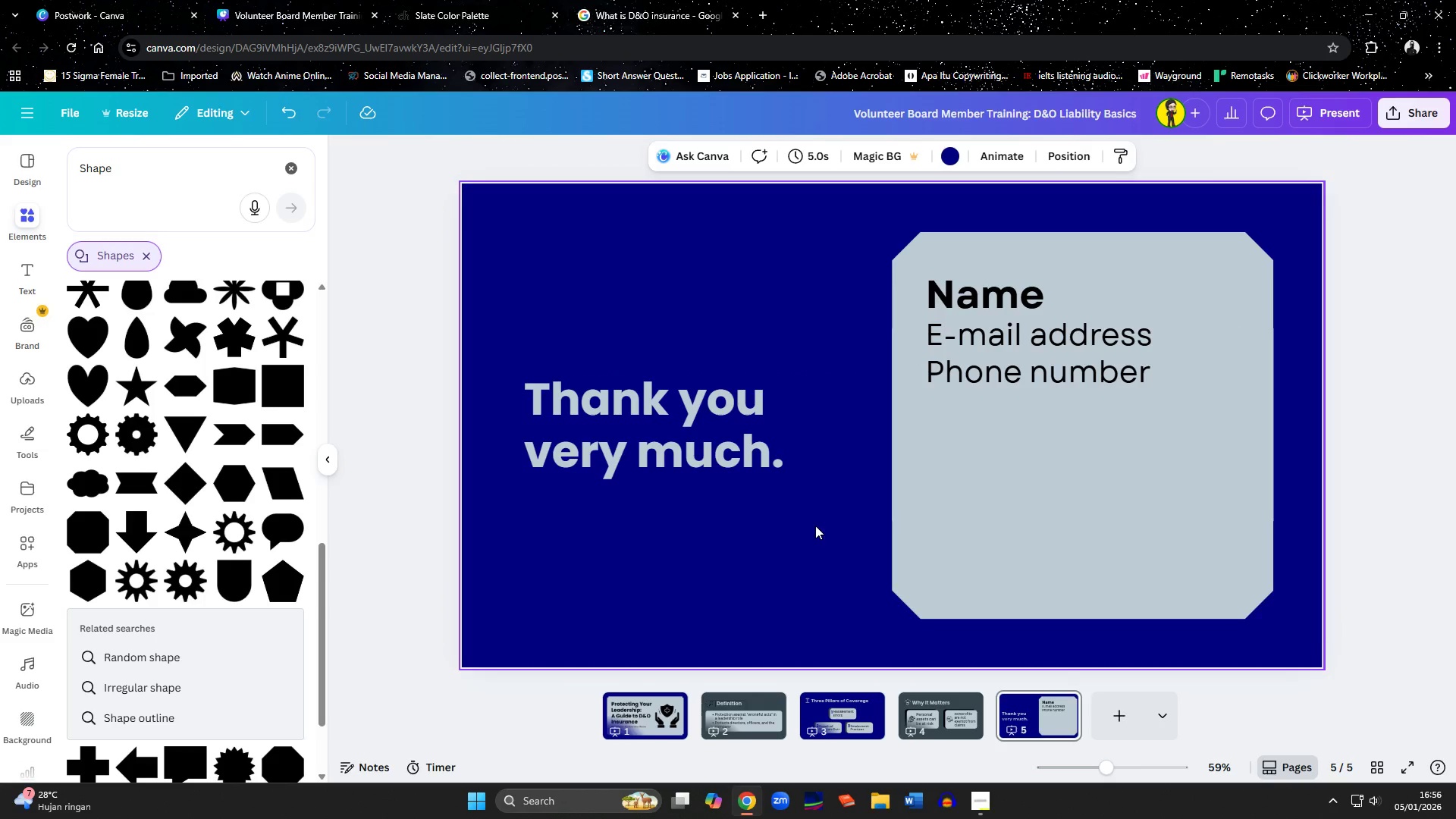 
left_click([1037, 513])
 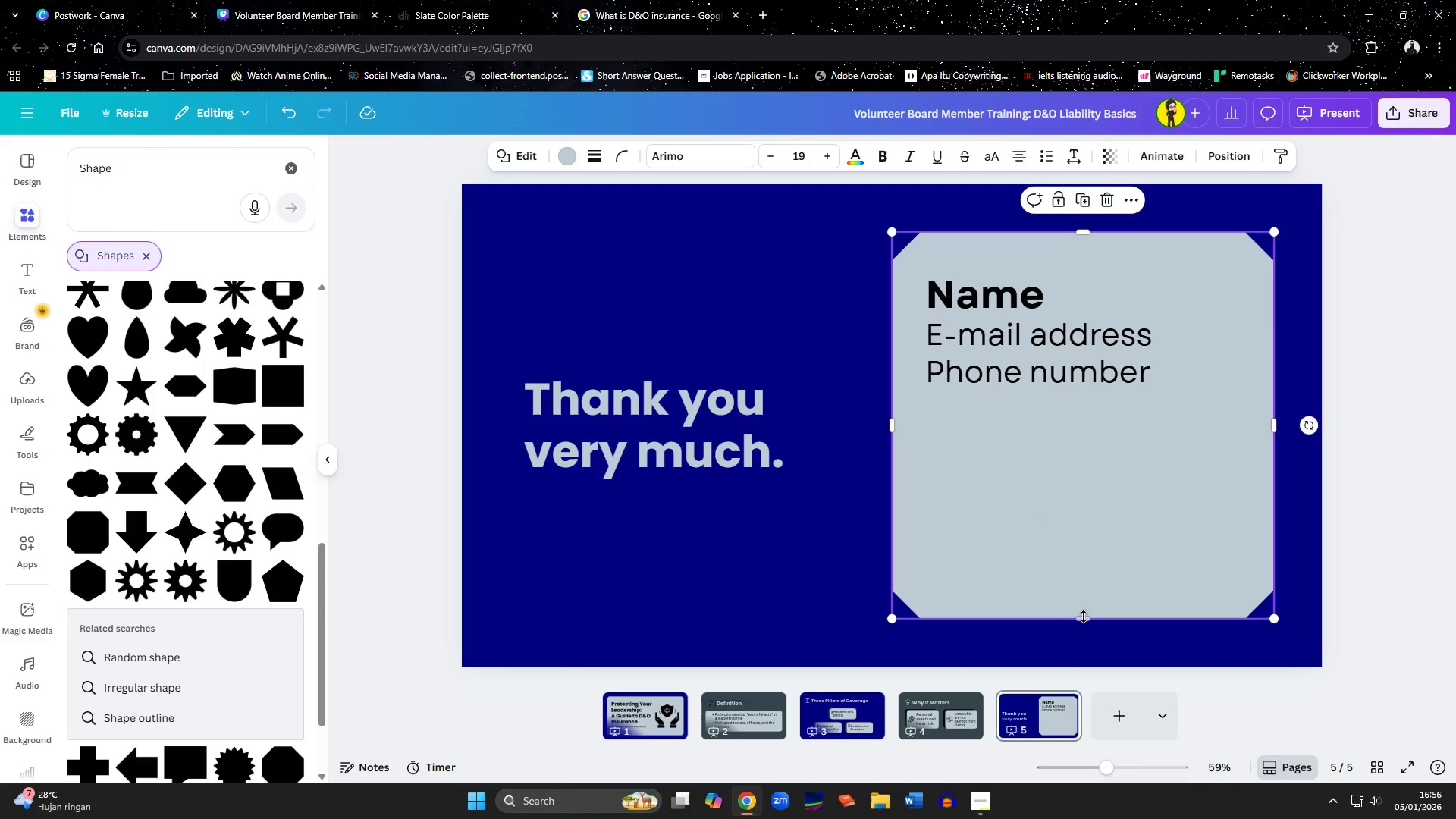 
left_click_drag(start_coordinate=[1084, 617], to_coordinate=[1112, 444])
 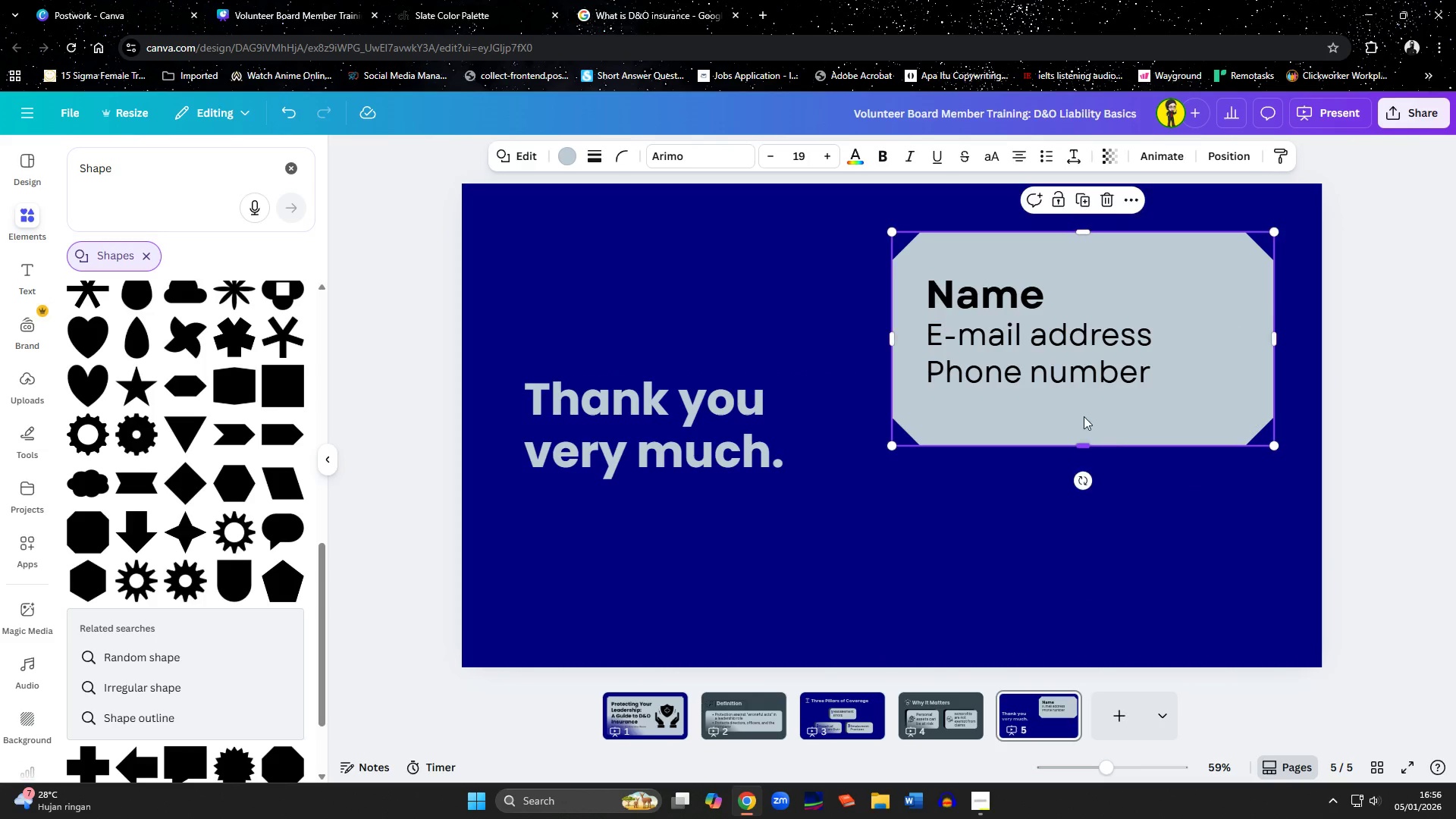 
hold_key(key=ShiftLeft, duration=1.47)
left_click([1029, 353])
 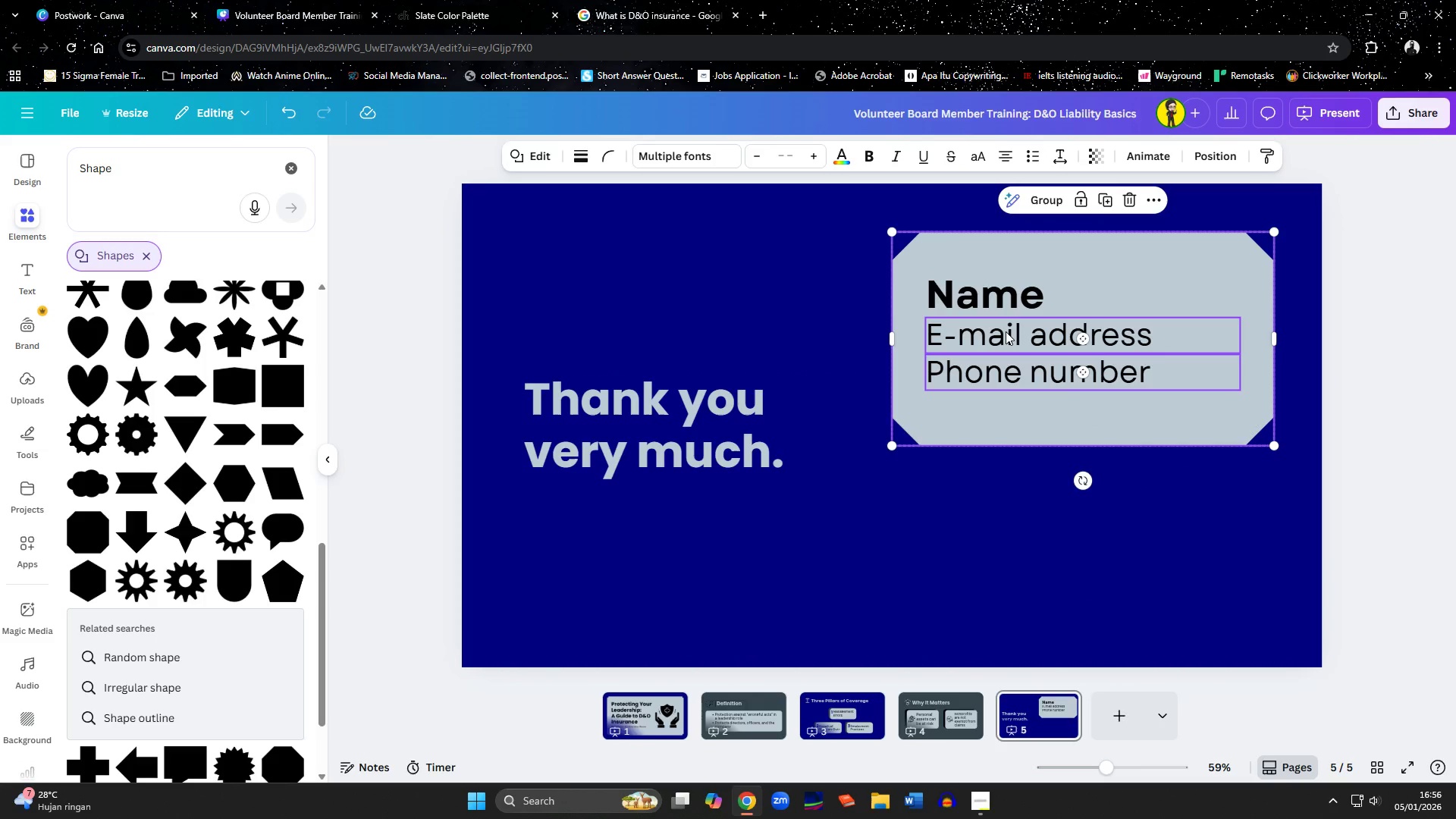 
double_click([1006, 331])
 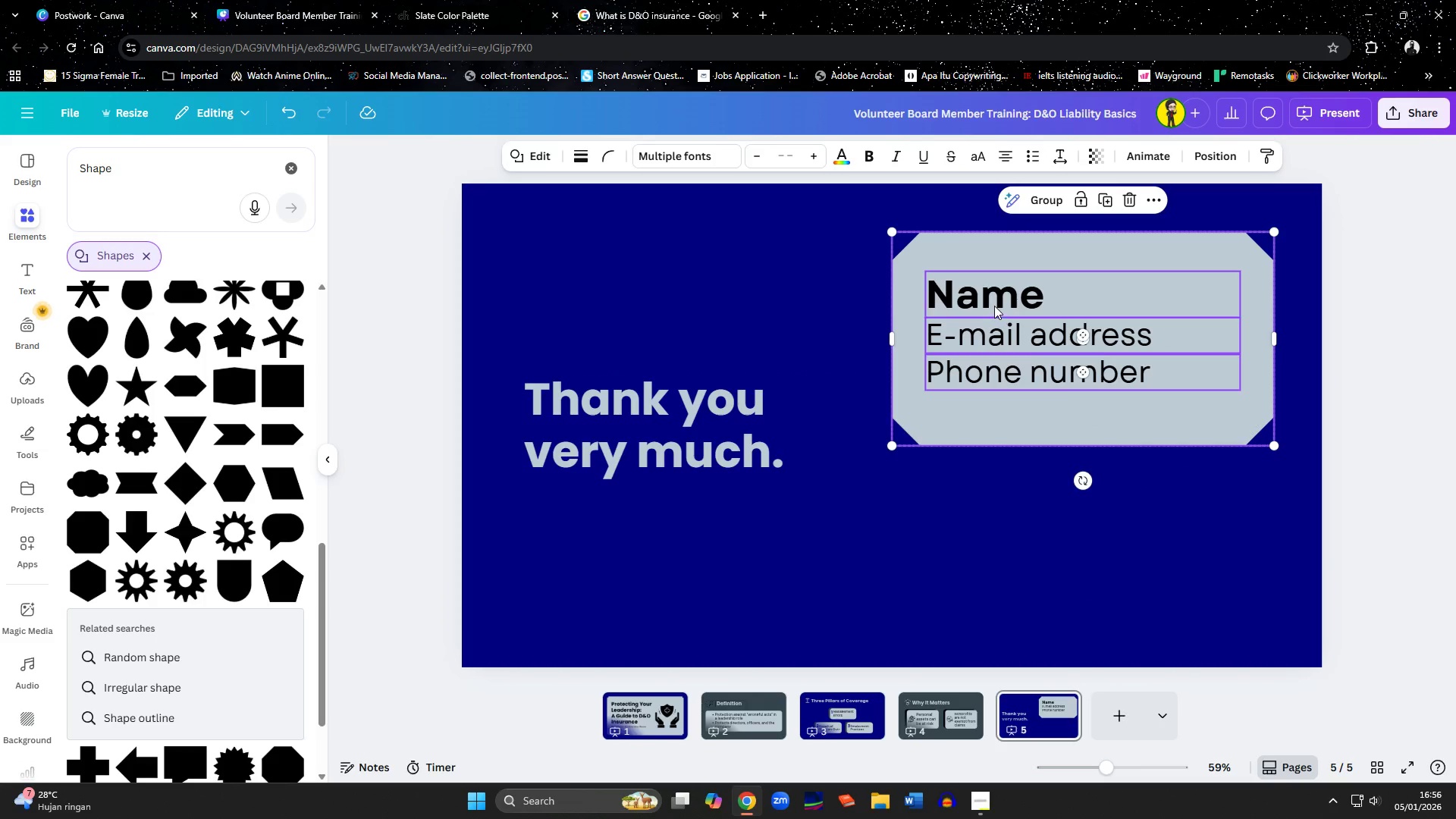 
left_click([994, 306])
 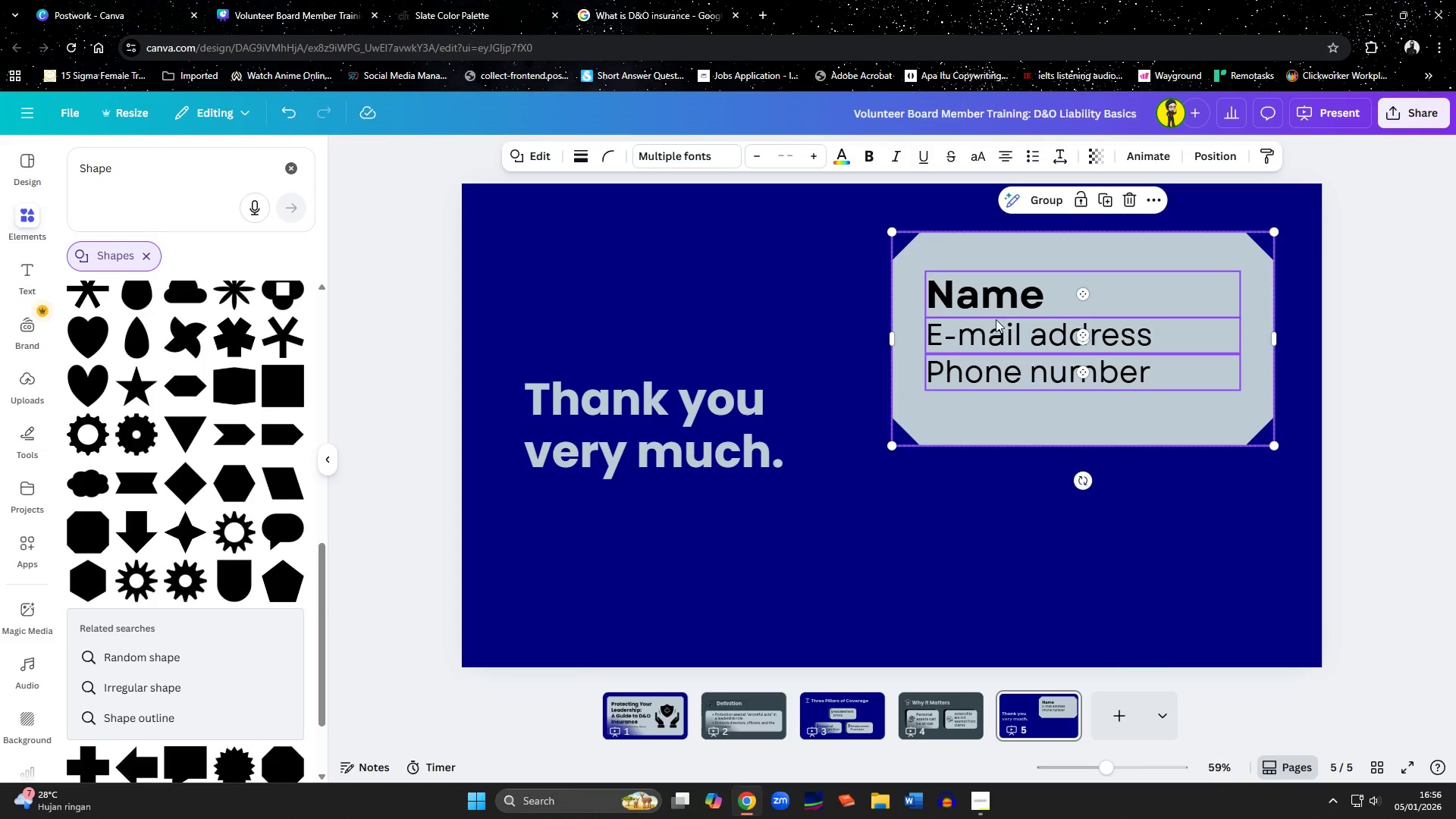 
hold_key(key=ShiftLeft, duration=15.55)
left_click_drag(start_coordinate=[1011, 425], to_coordinate=[996, 513])
 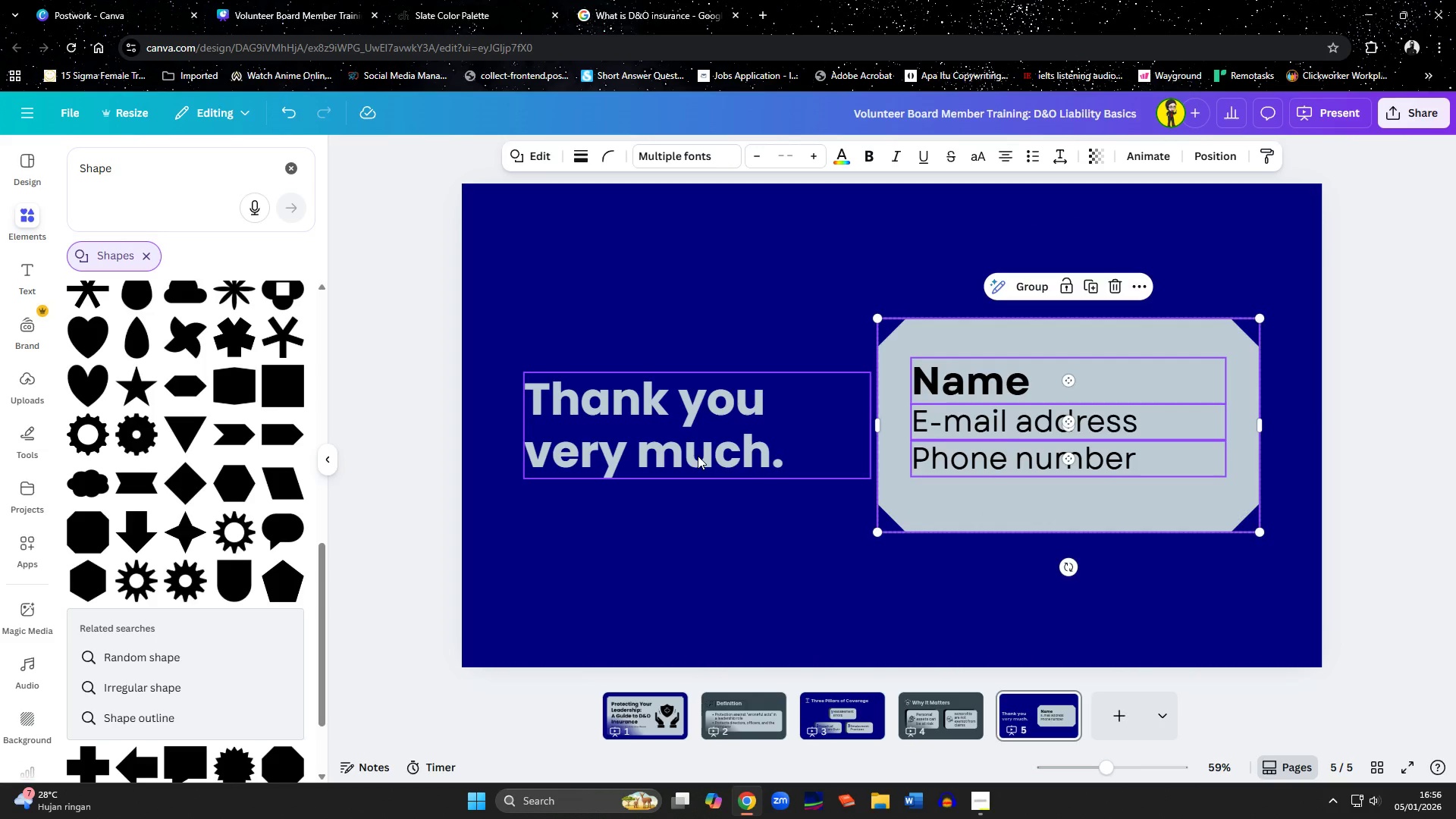 
left_click_drag(start_coordinate=[698, 456], to_coordinate=[698, 401])
 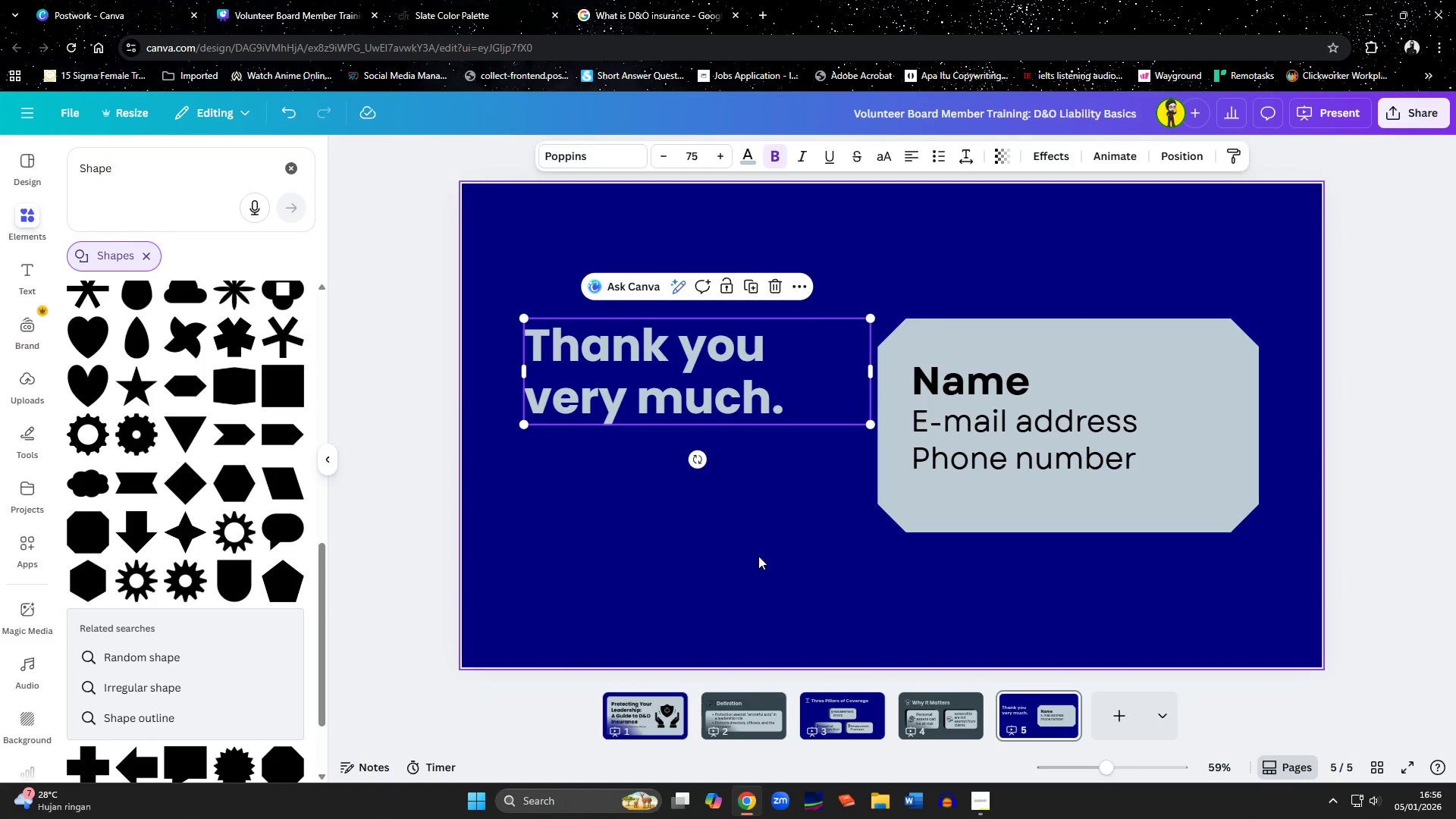 
left_click([786, 617])
 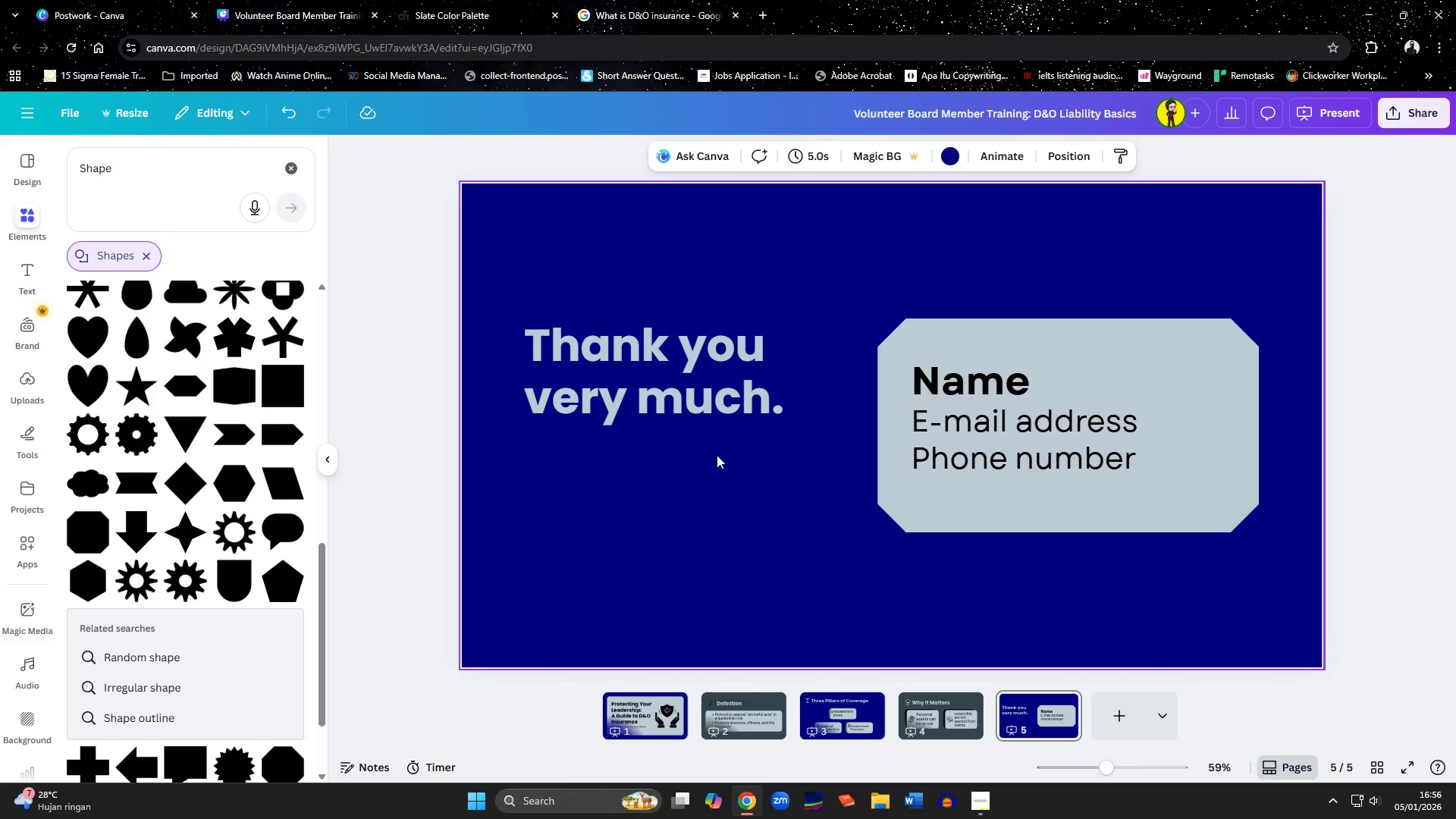 
left_click_drag(start_coordinate=[717, 404], to_coordinate=[715, 462])
 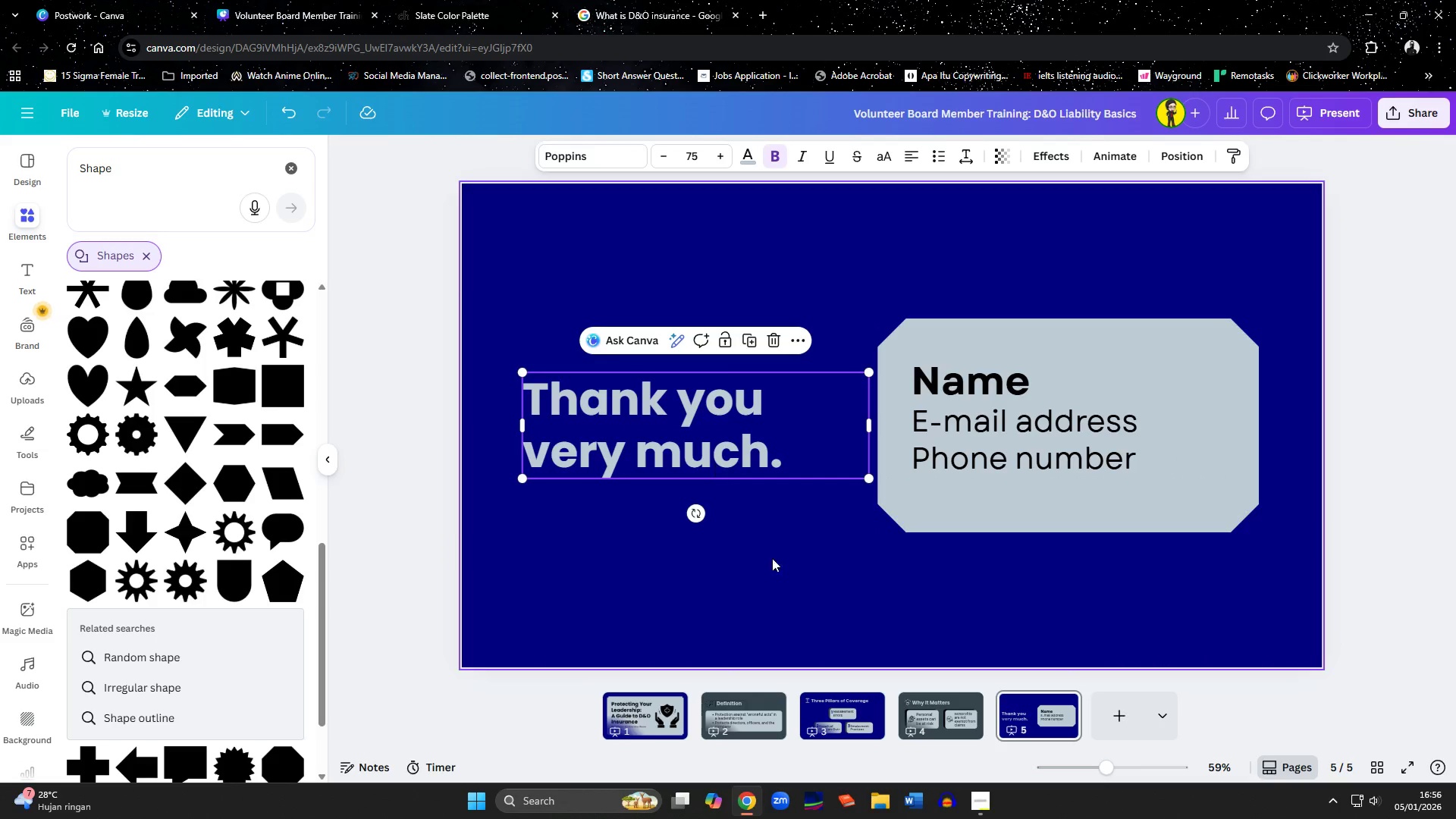 
left_click([792, 582])
 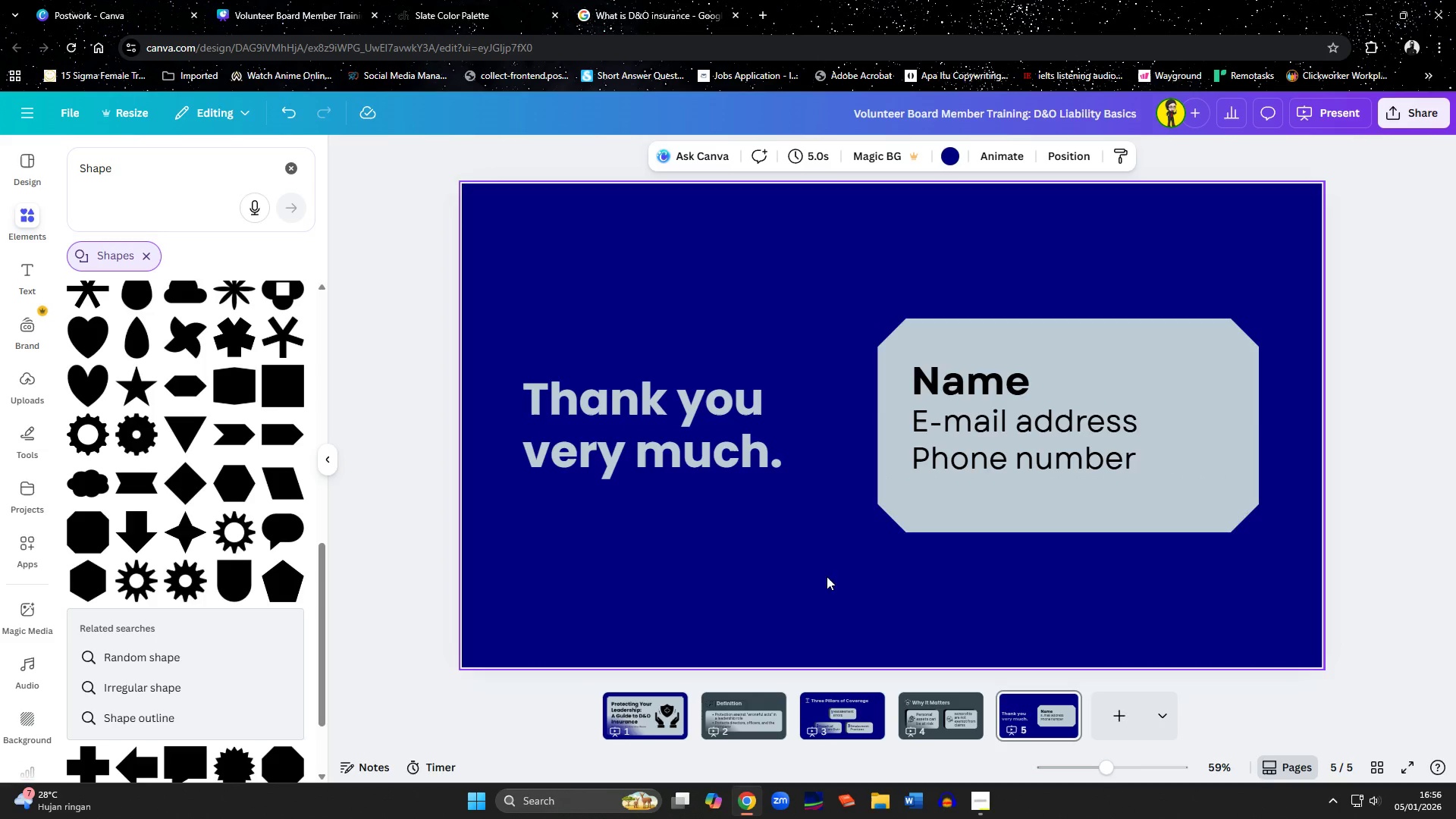 
left_click([984, 431])
 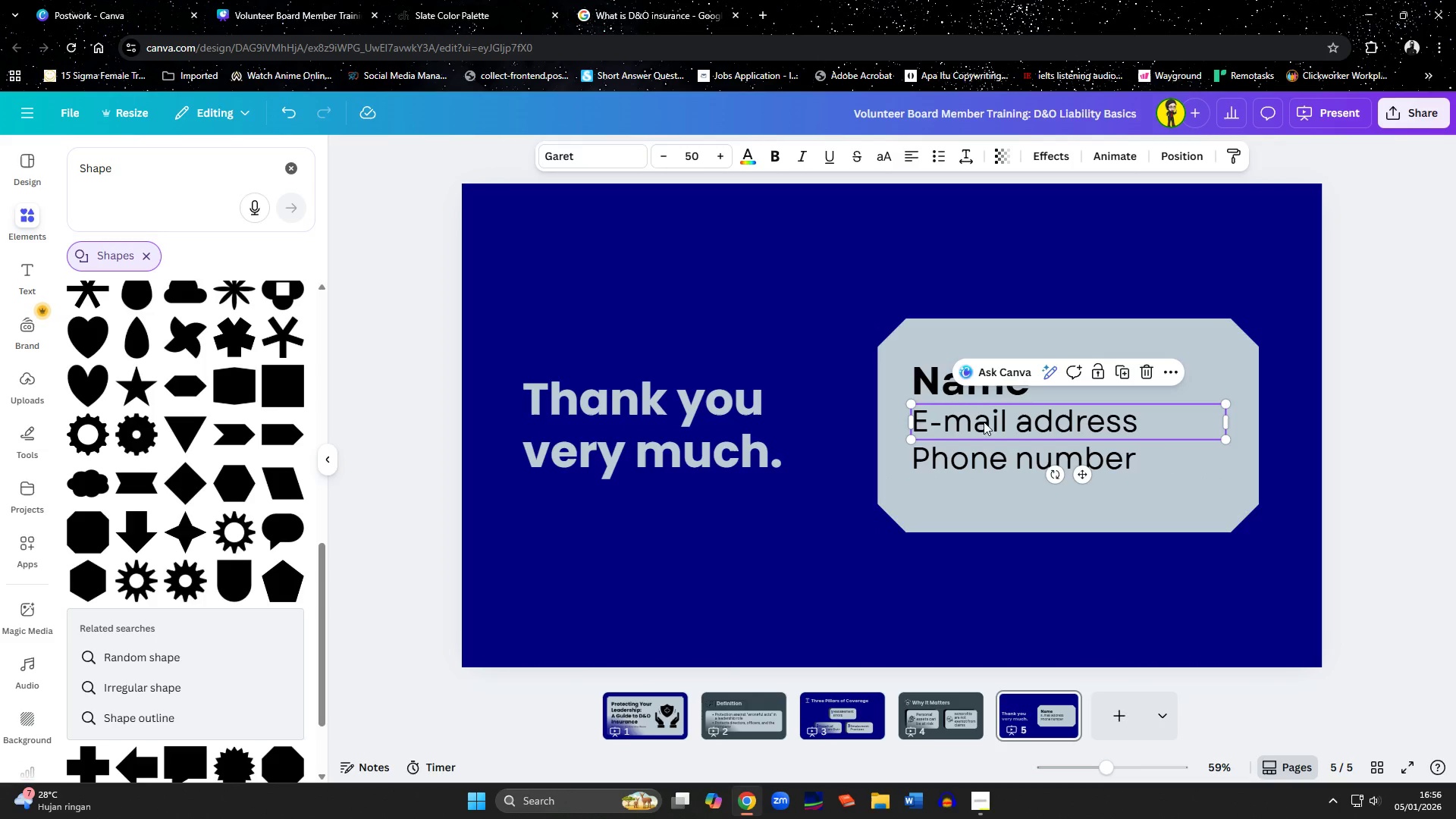 
hold_key(key=ShiftLeft, duration=1.53)
left_click([929, 392])
 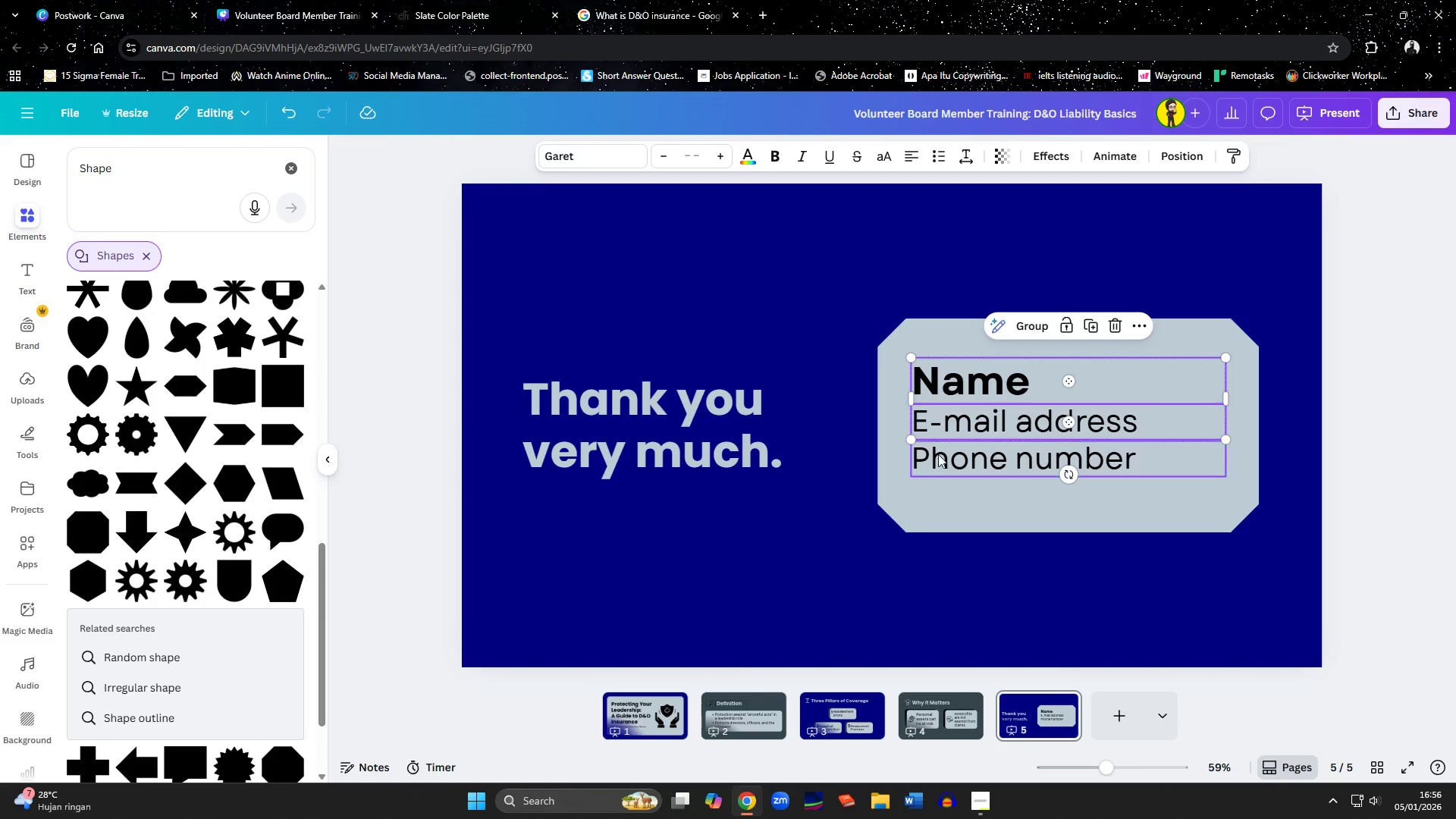 
left_click([938, 462])
 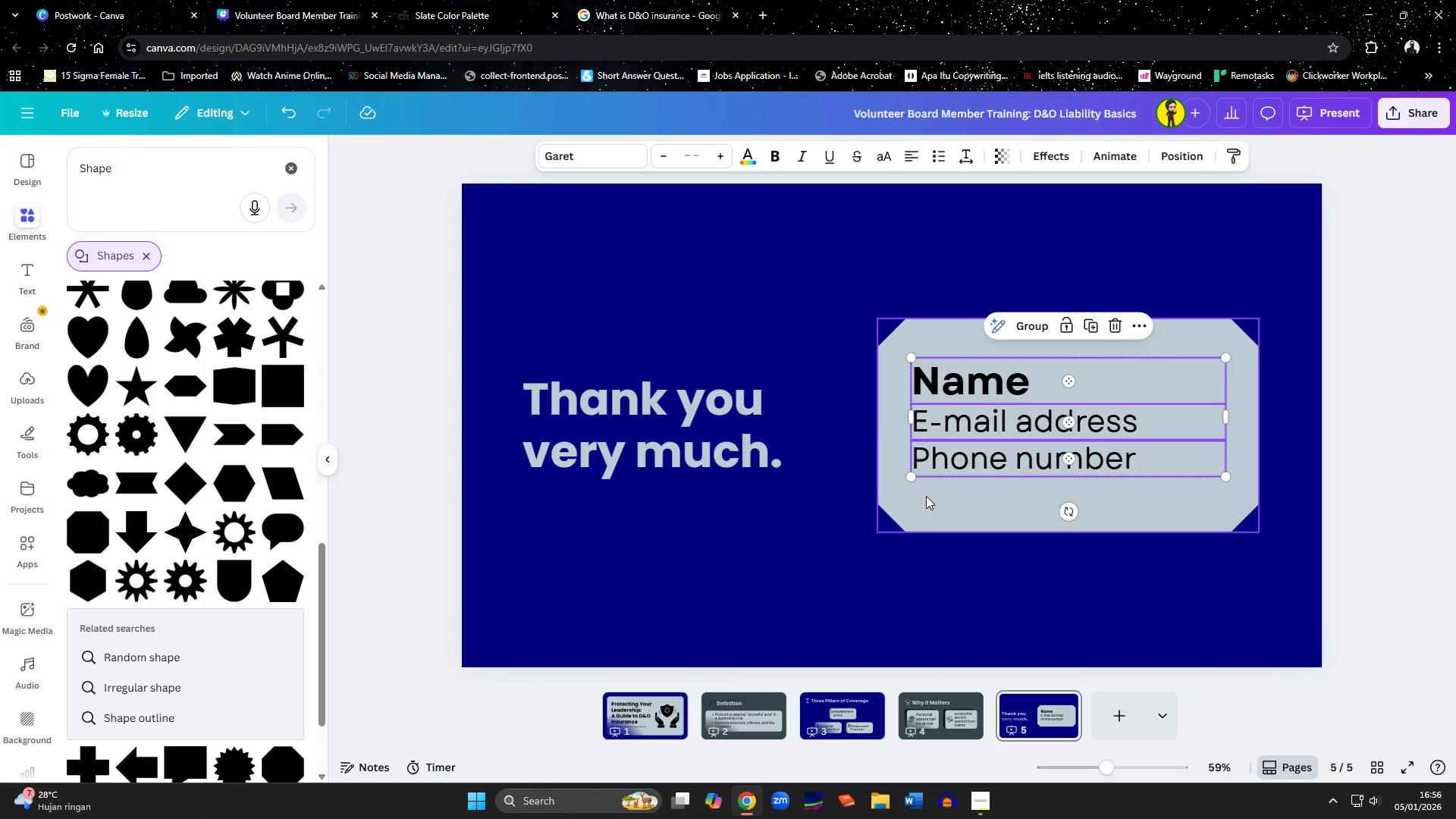 
left_click([926, 496])
 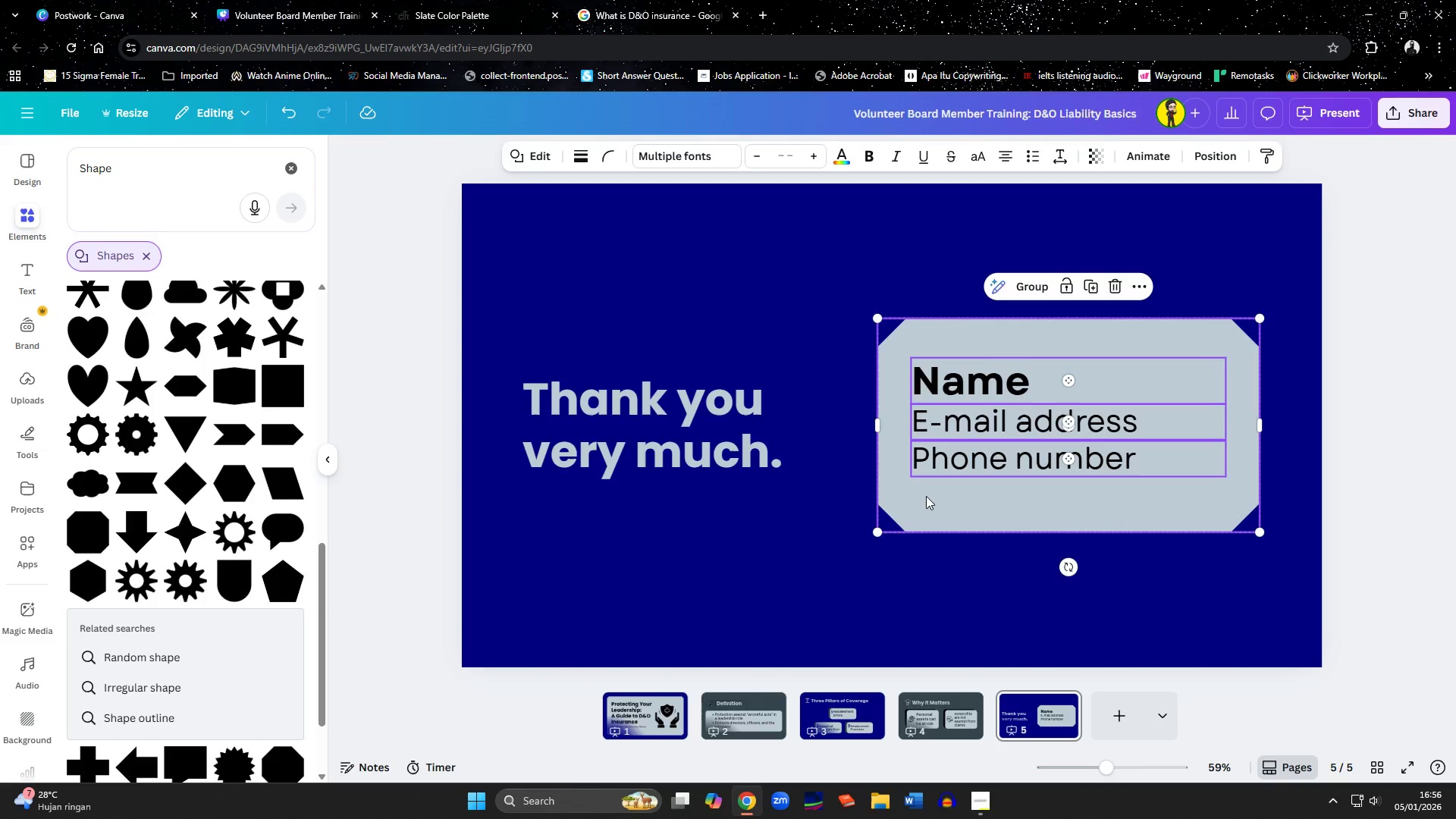 
key(Shift+ShiftLeft)
 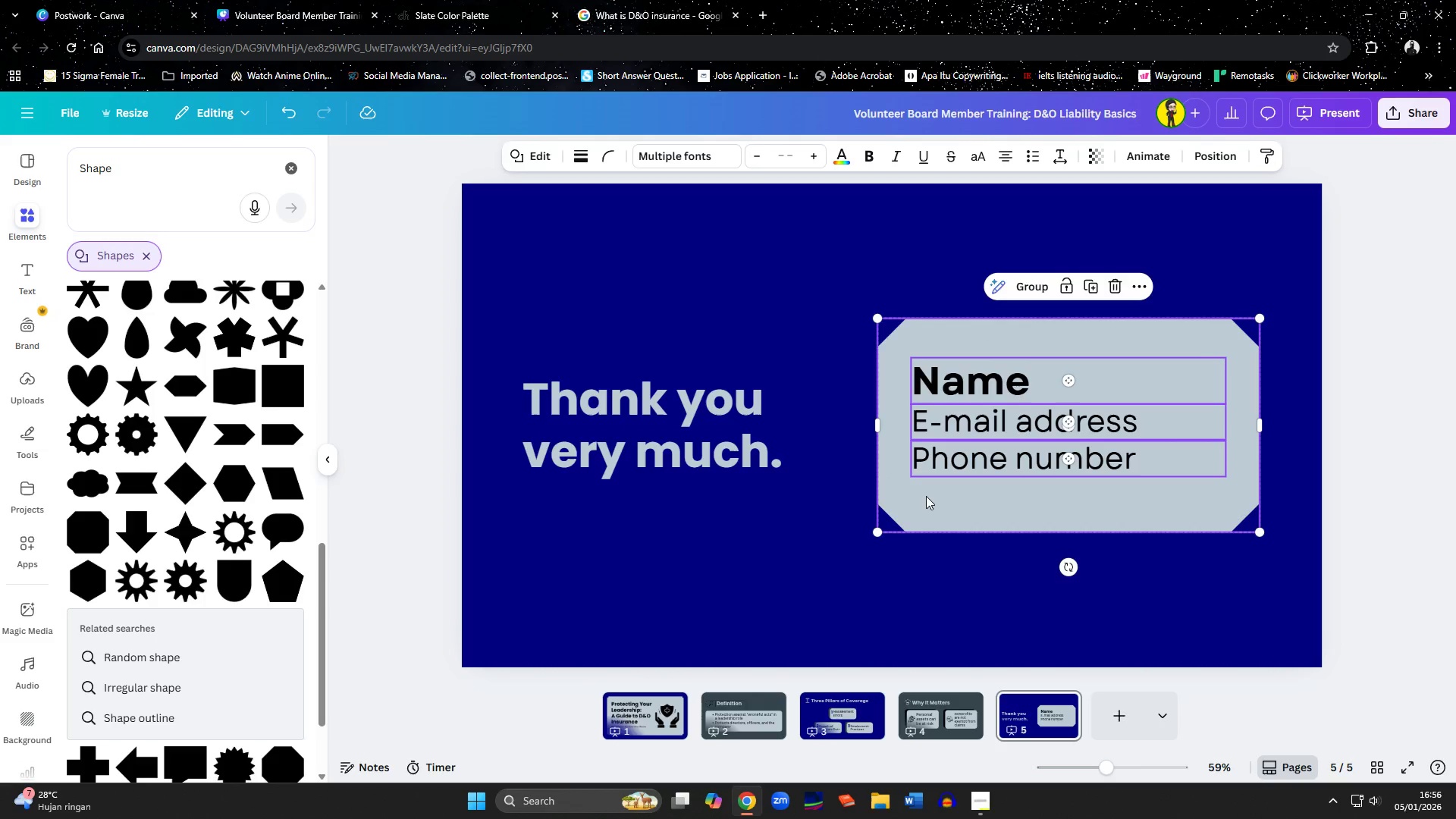 
key(Shift+ShiftLeft)
 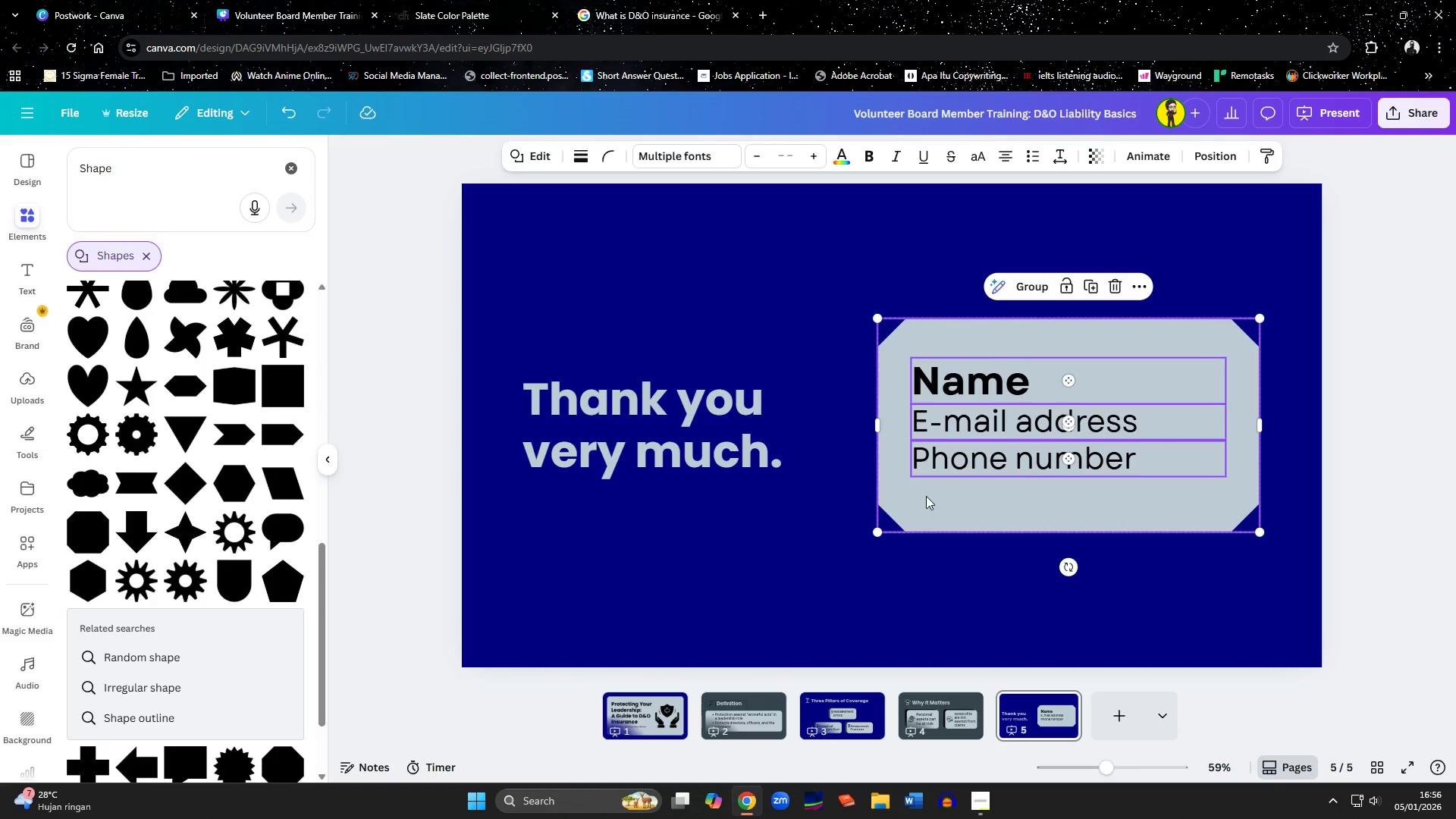 
key(Shift+ShiftLeft)
 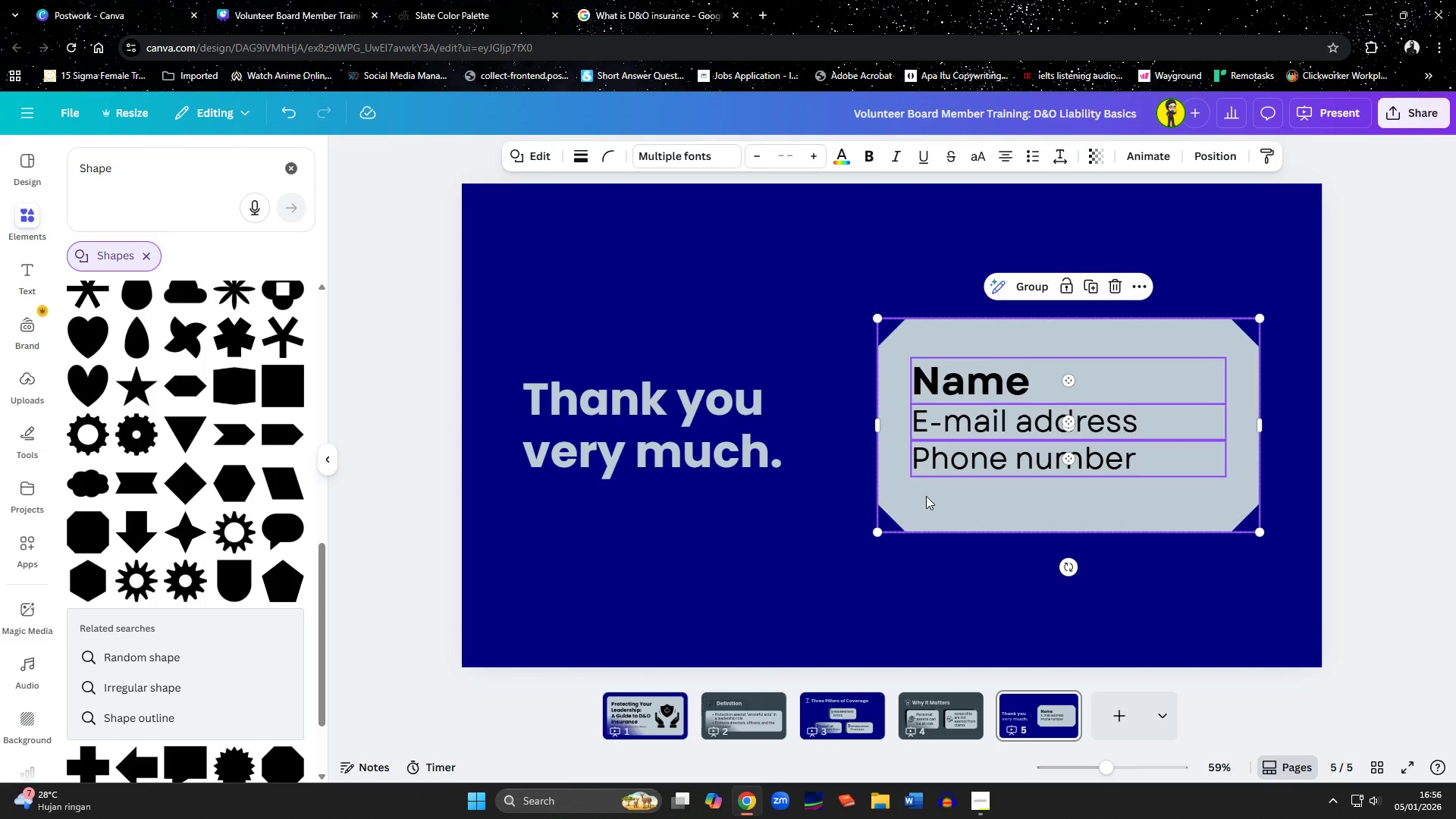 
key(Shift+ShiftLeft)
 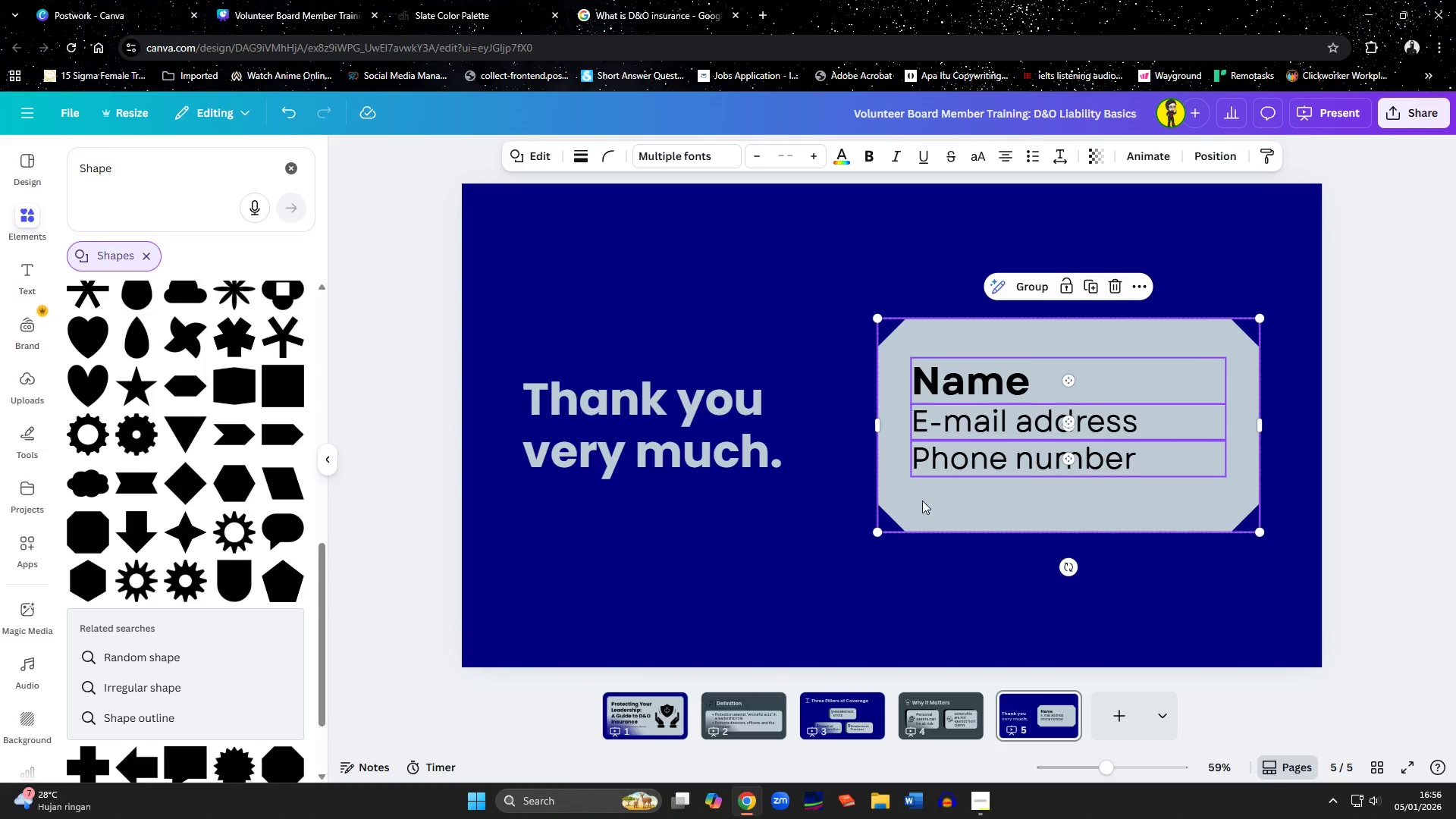 
key(Shift+ShiftLeft)
 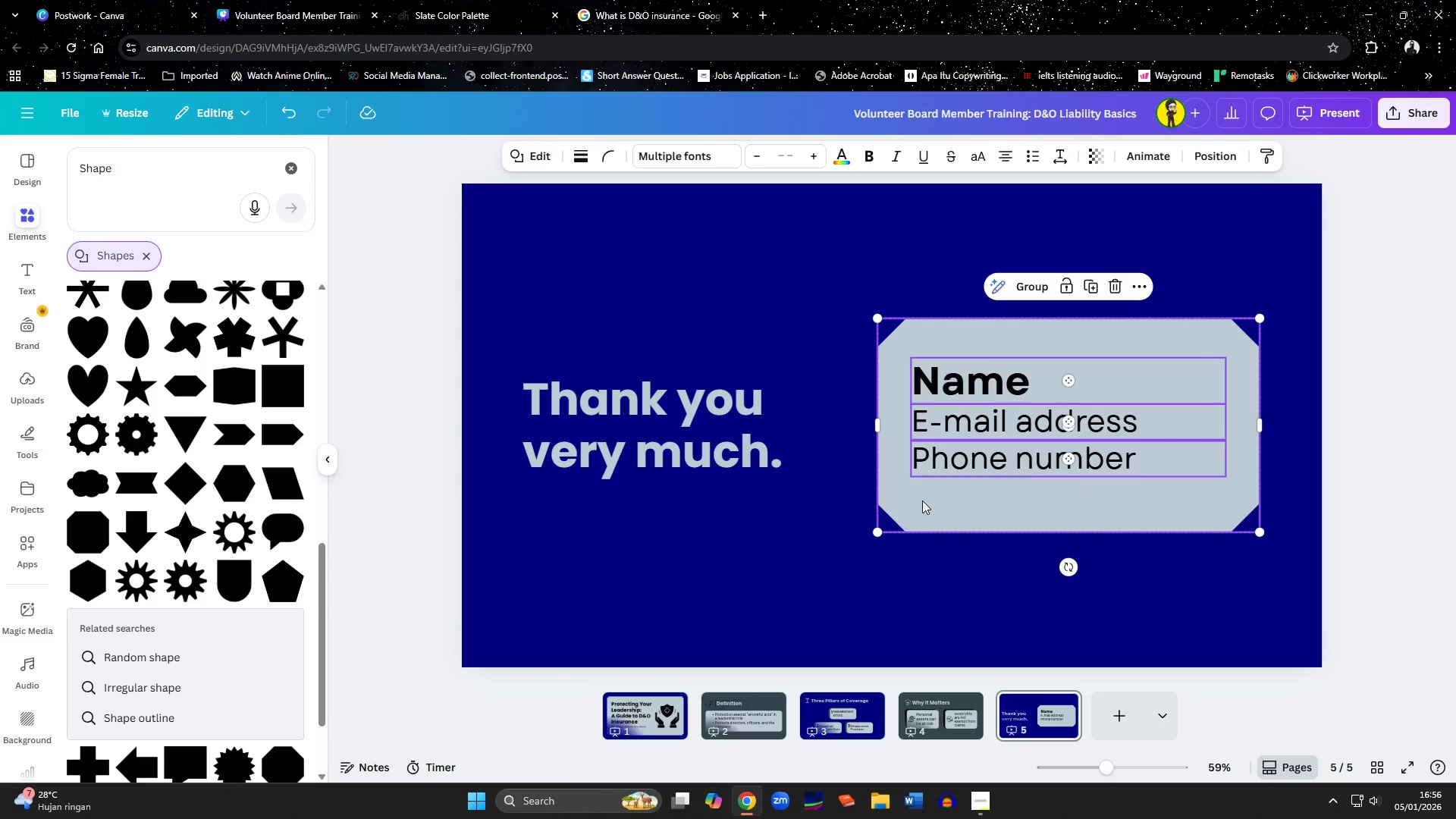 
key(Shift+ShiftLeft)
 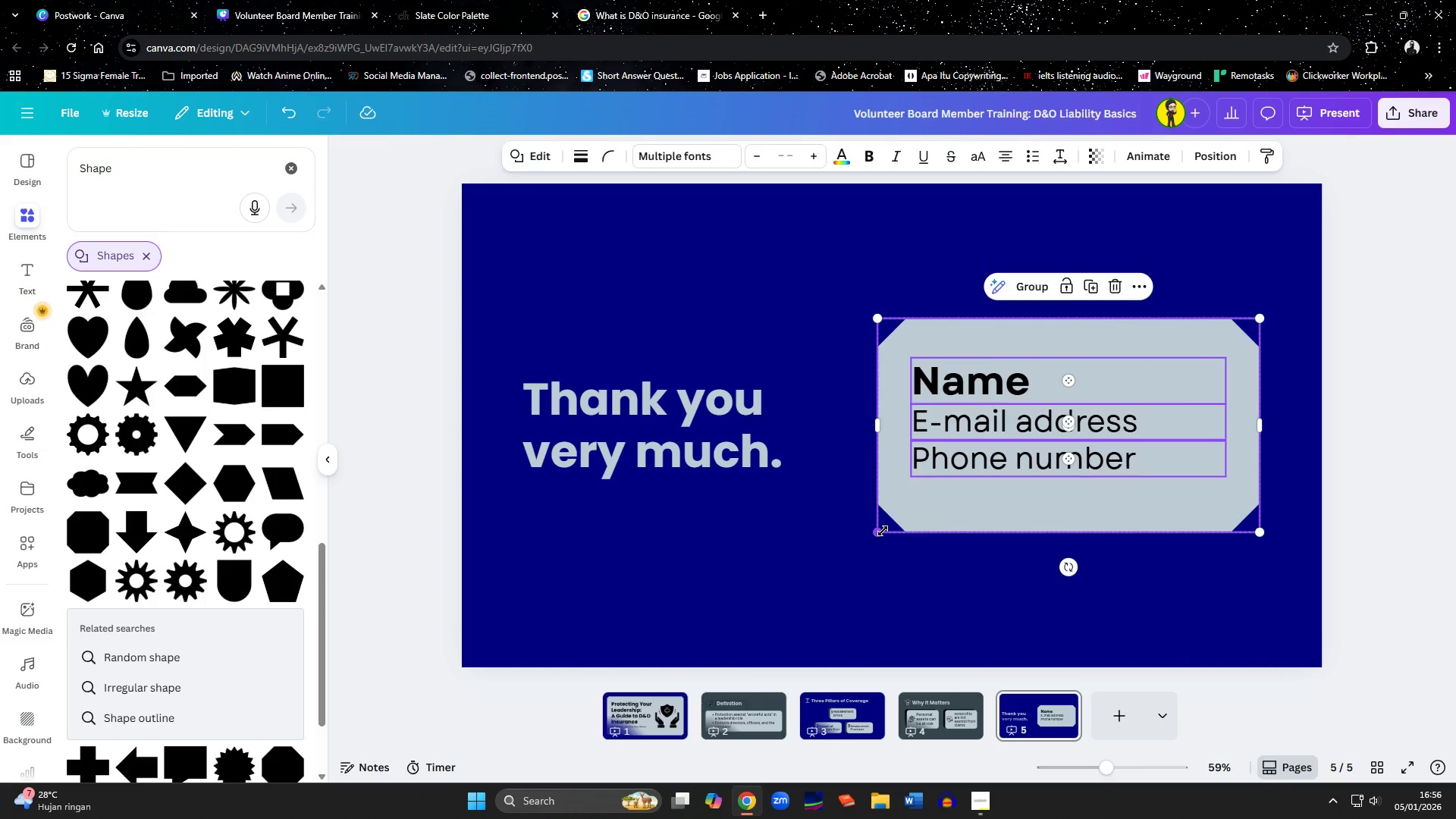 
left_click_drag(start_coordinate=[883, 531], to_coordinate=[803, 575])
 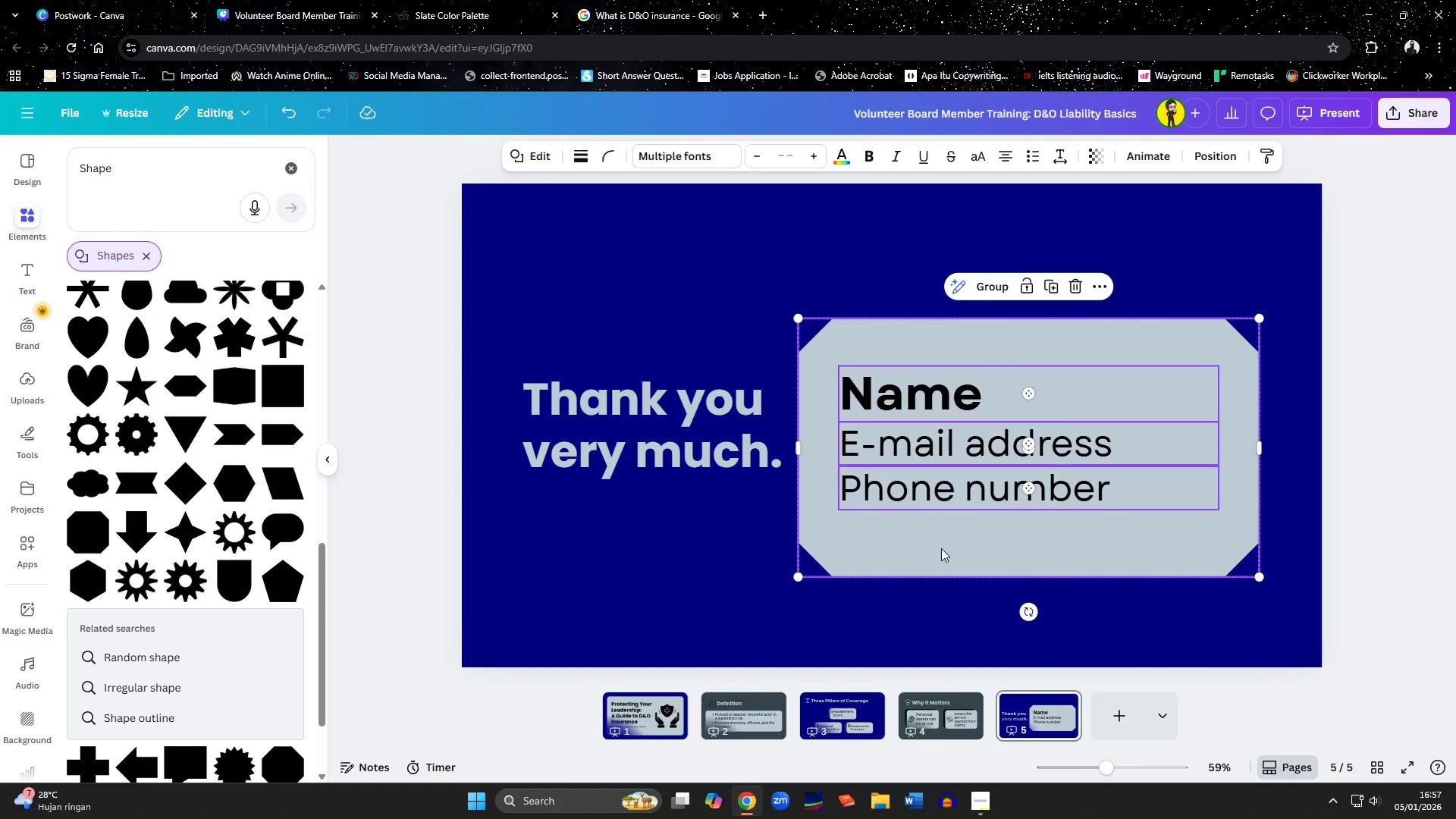 
left_click_drag(start_coordinate=[942, 548], to_coordinate=[956, 528])
 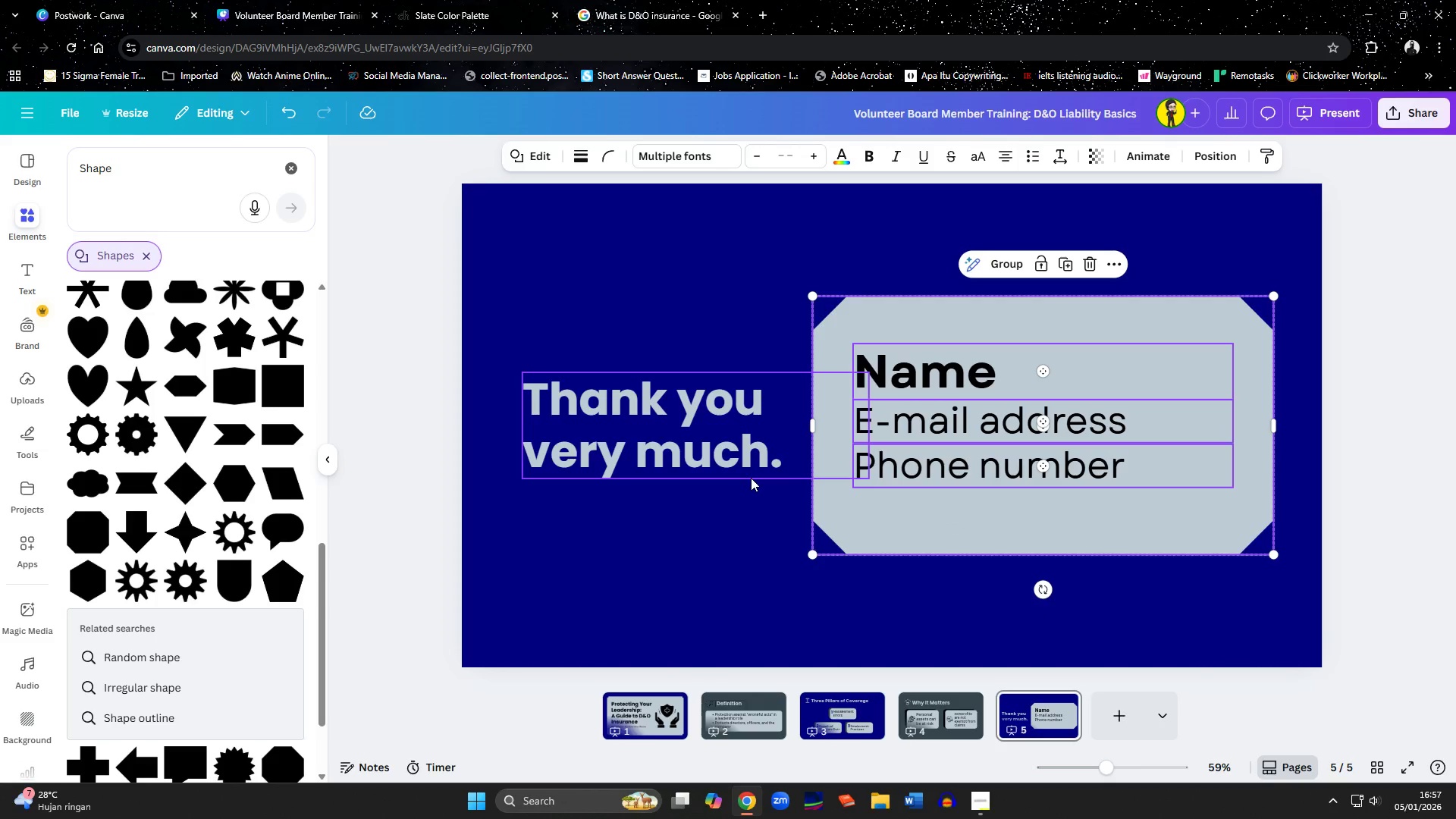 
left_click_drag(start_coordinate=[751, 478], to_coordinate=[739, 479])
 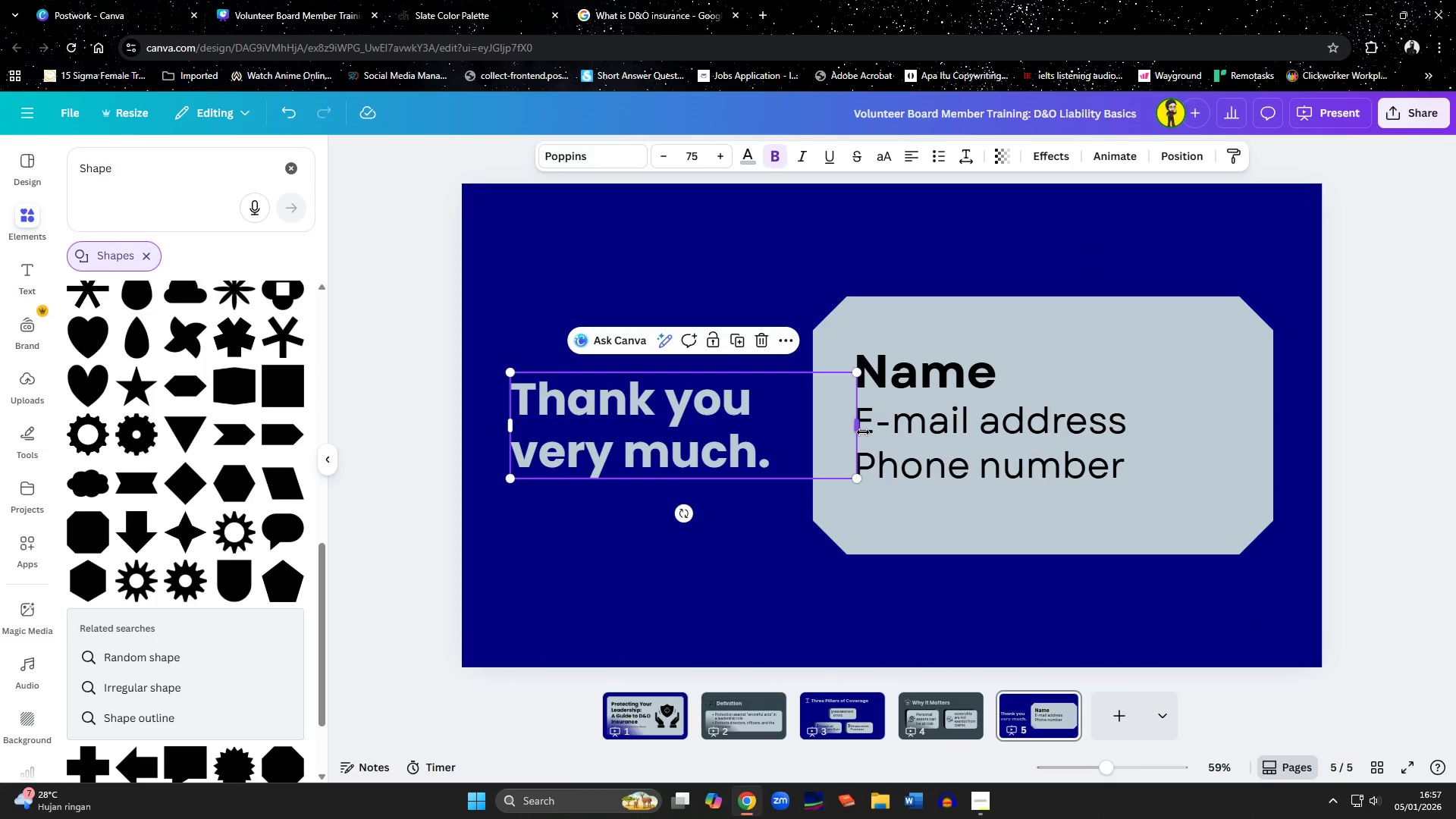 
left_click_drag(start_coordinate=[863, 431], to_coordinate=[805, 430])
 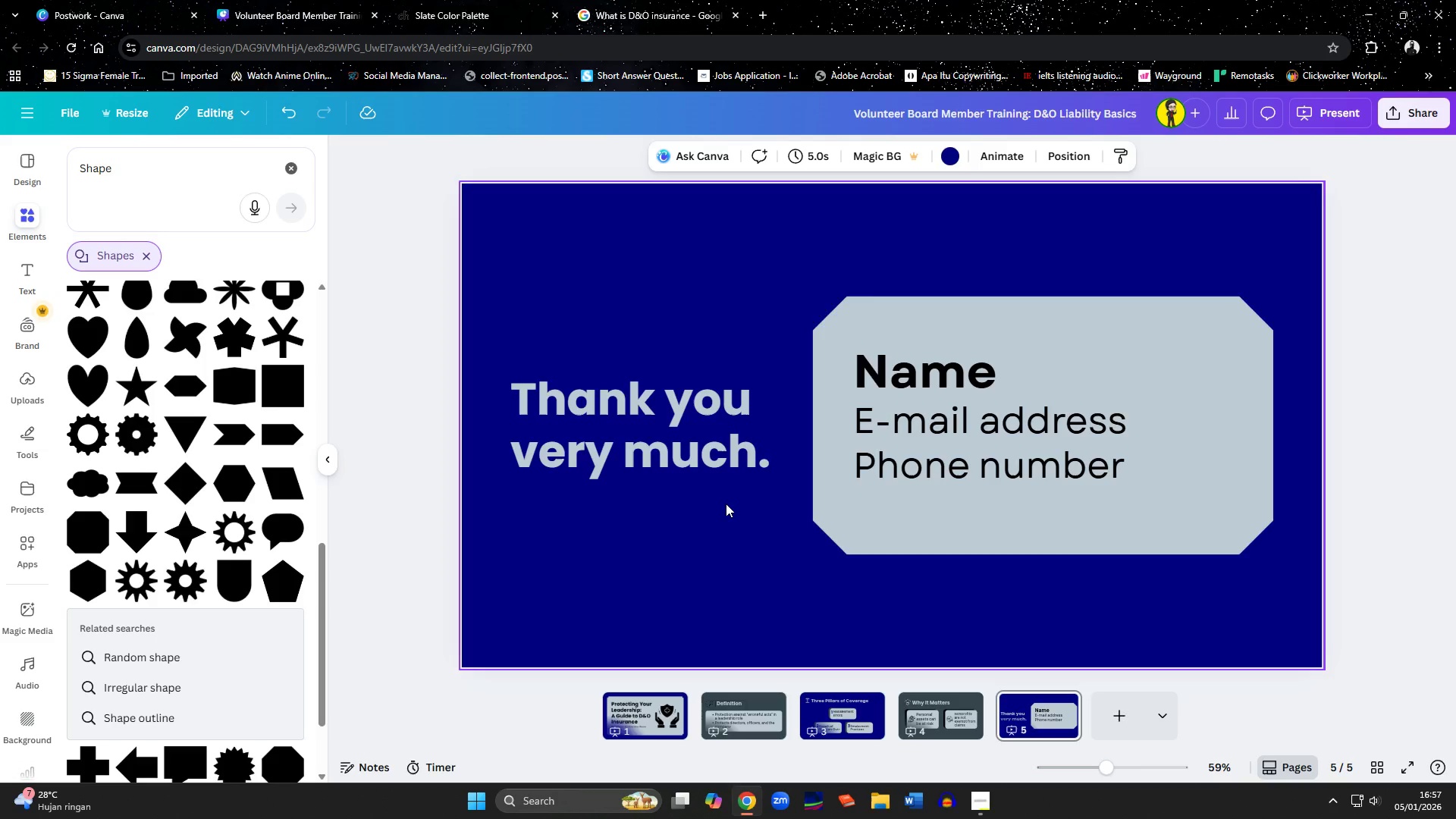 
wait(9.2)
 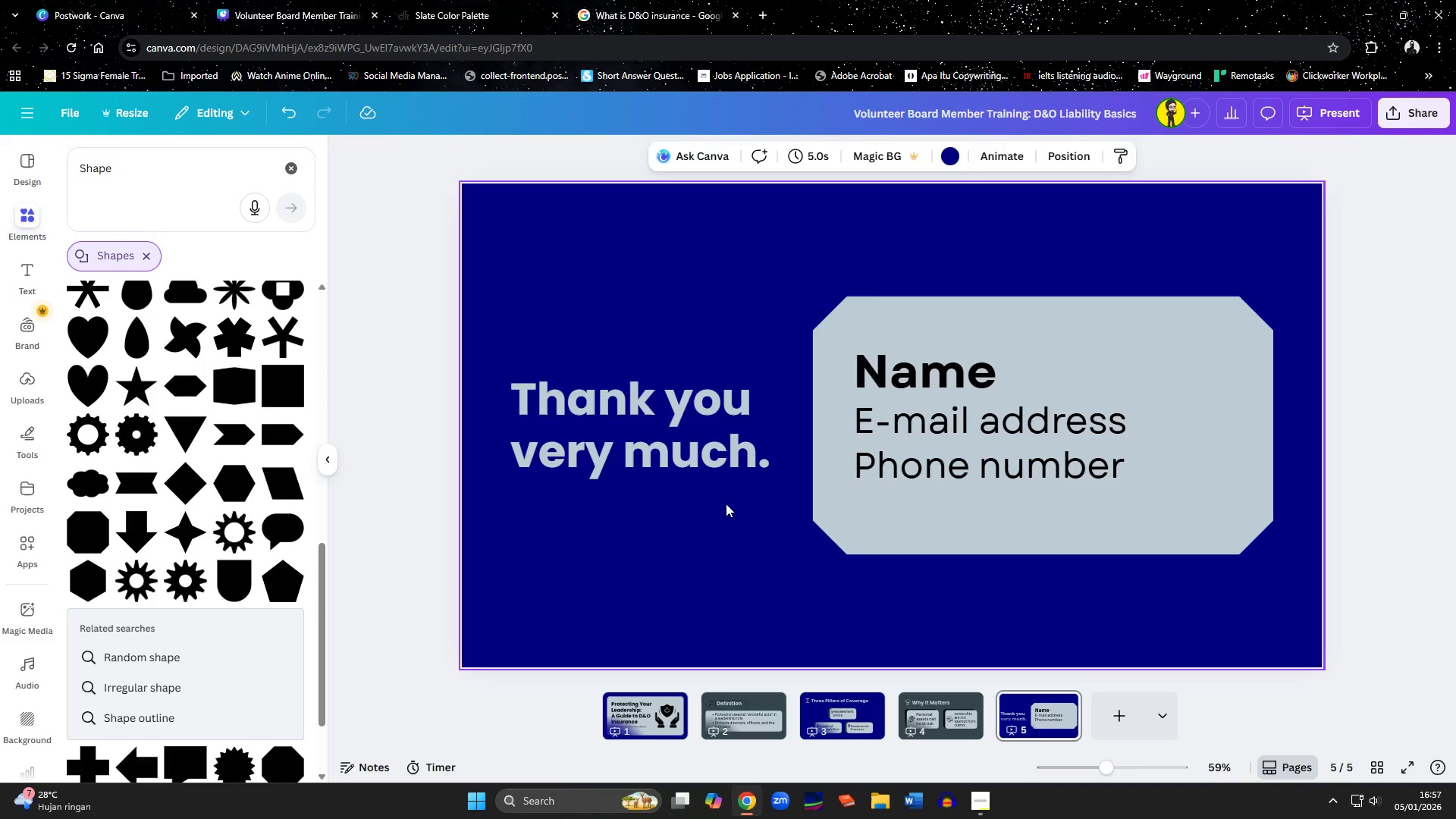 
left_click([670, 248])
 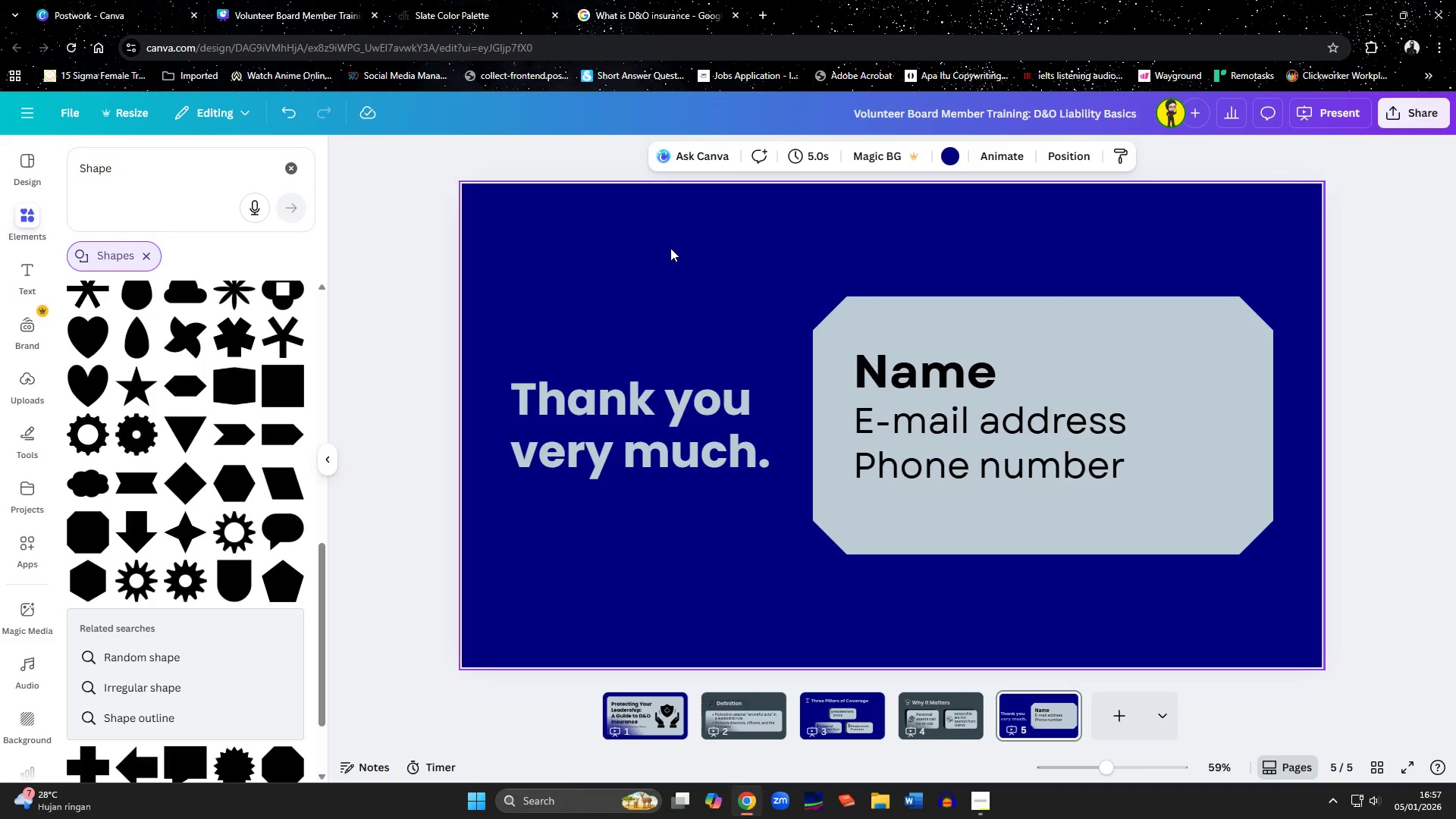 
wait(10.55)
 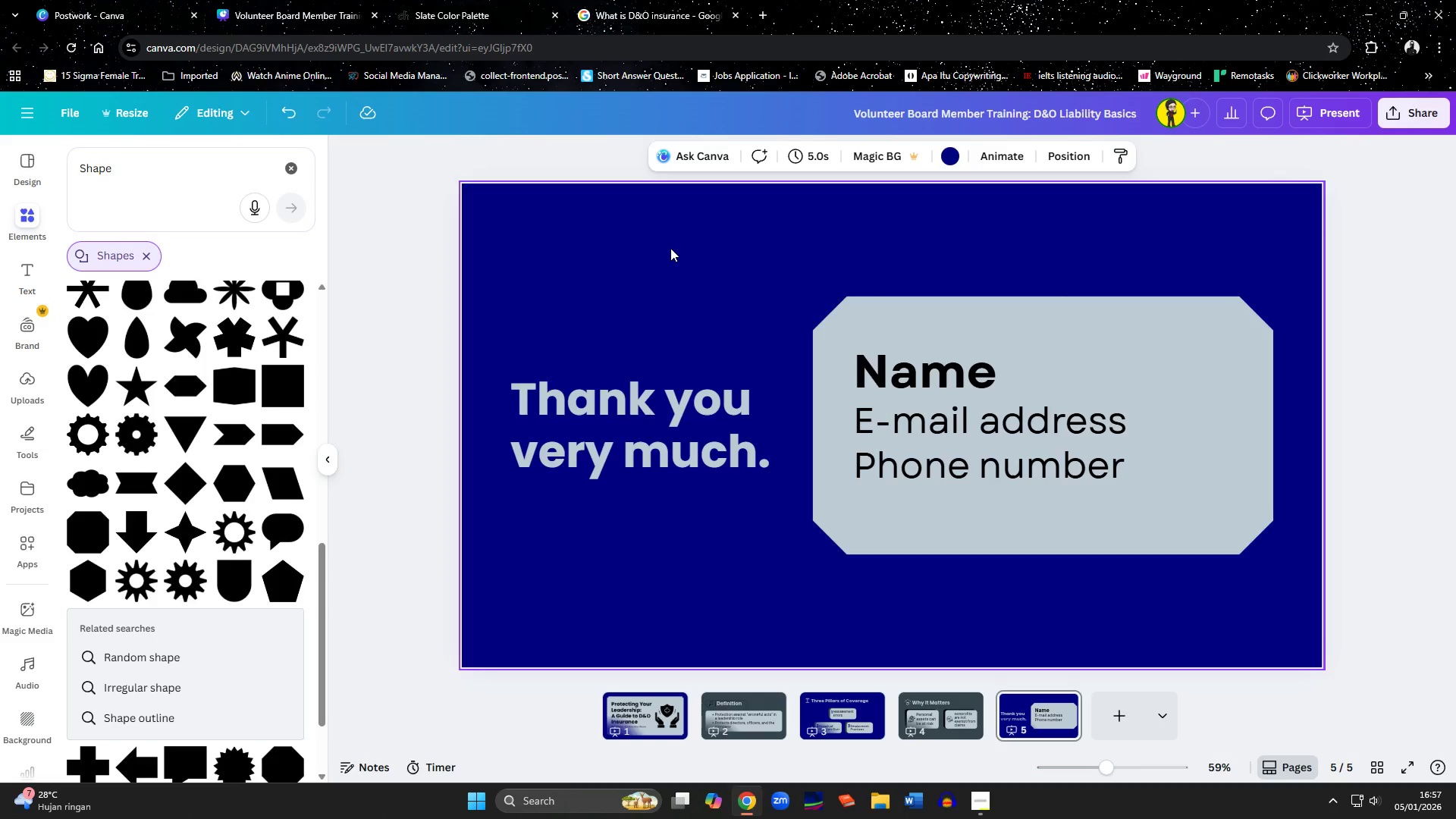 
left_click([755, 710])
 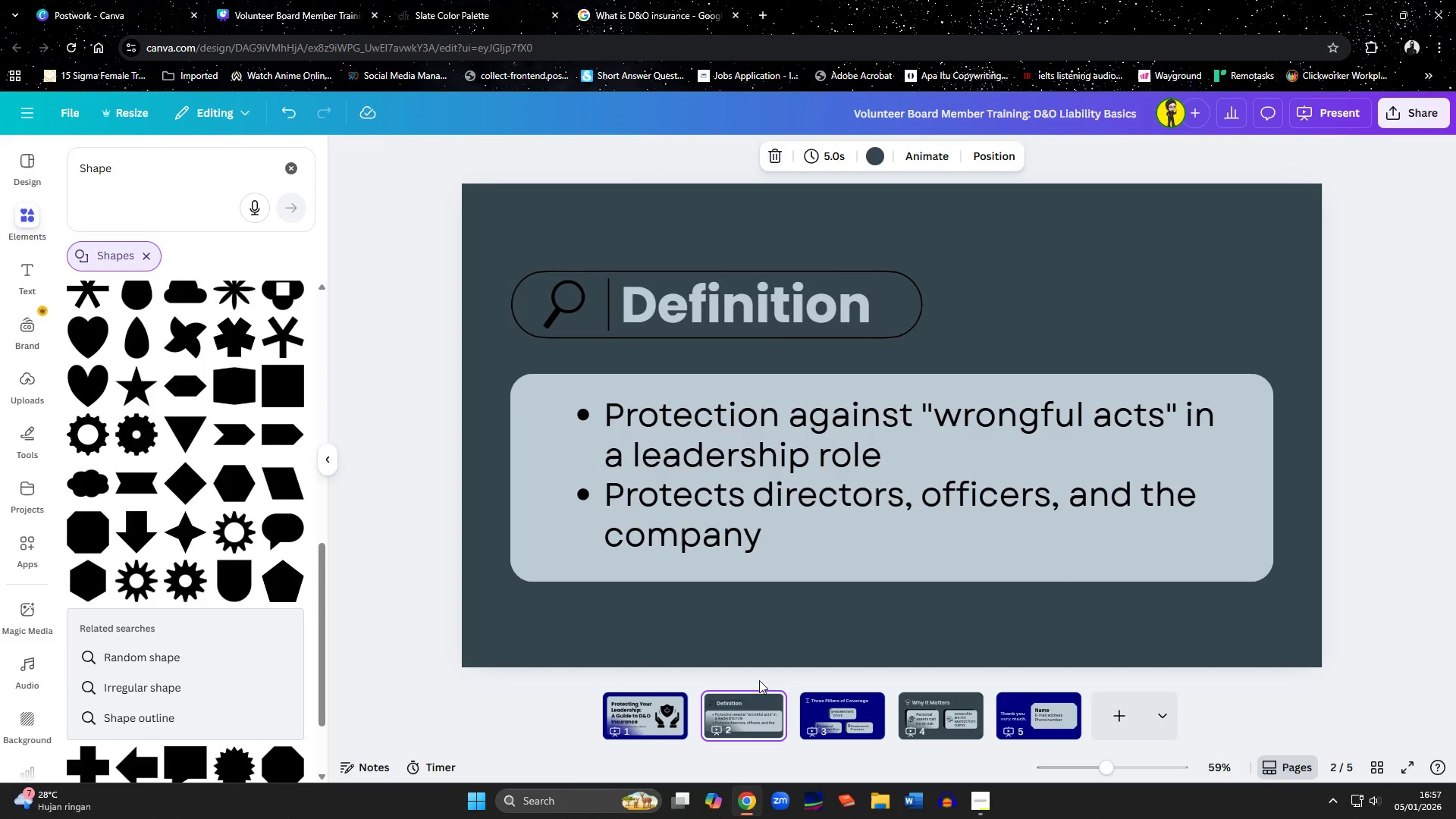 
left_click([846, 708])
 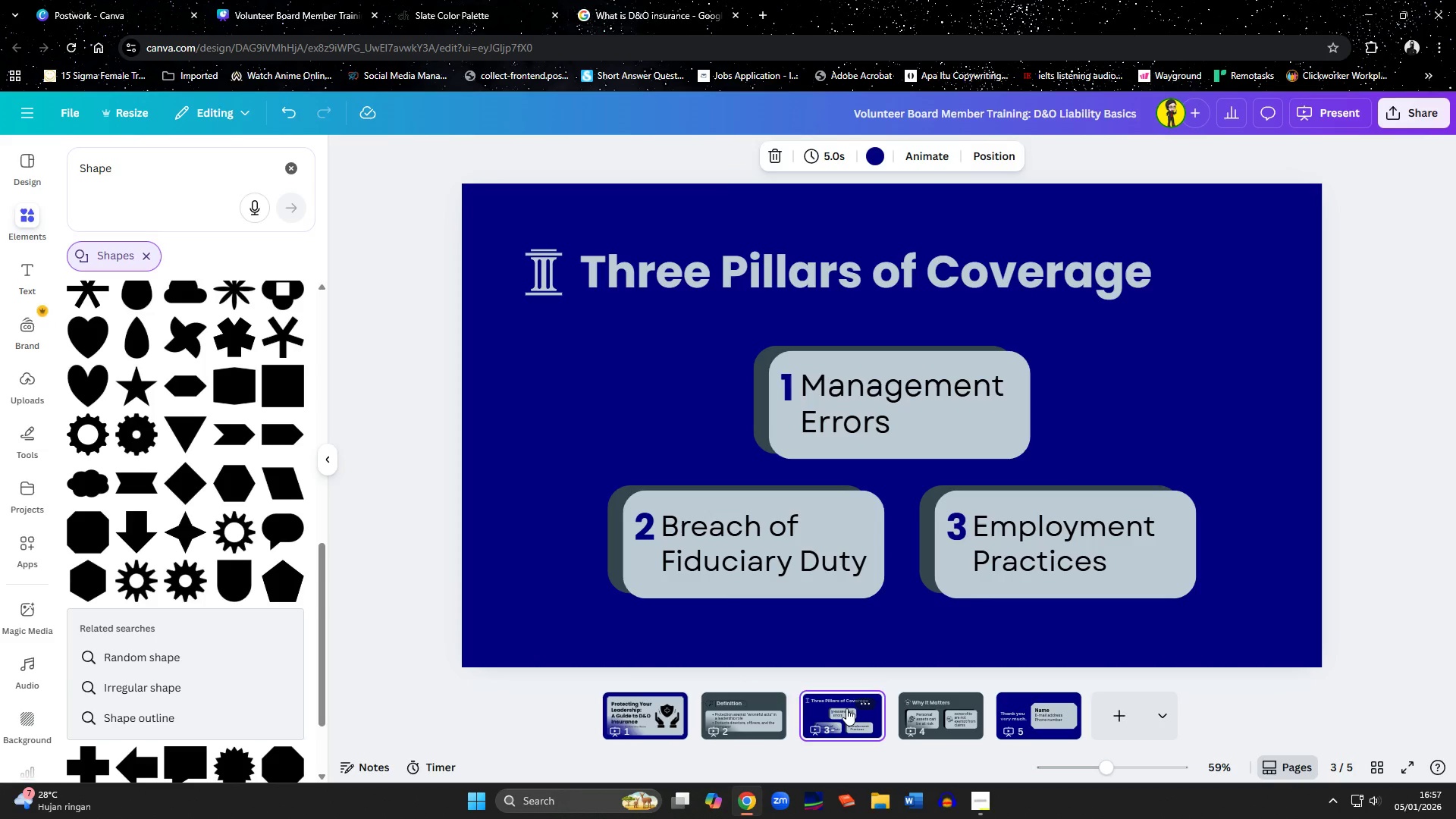 
left_click([916, 712])
 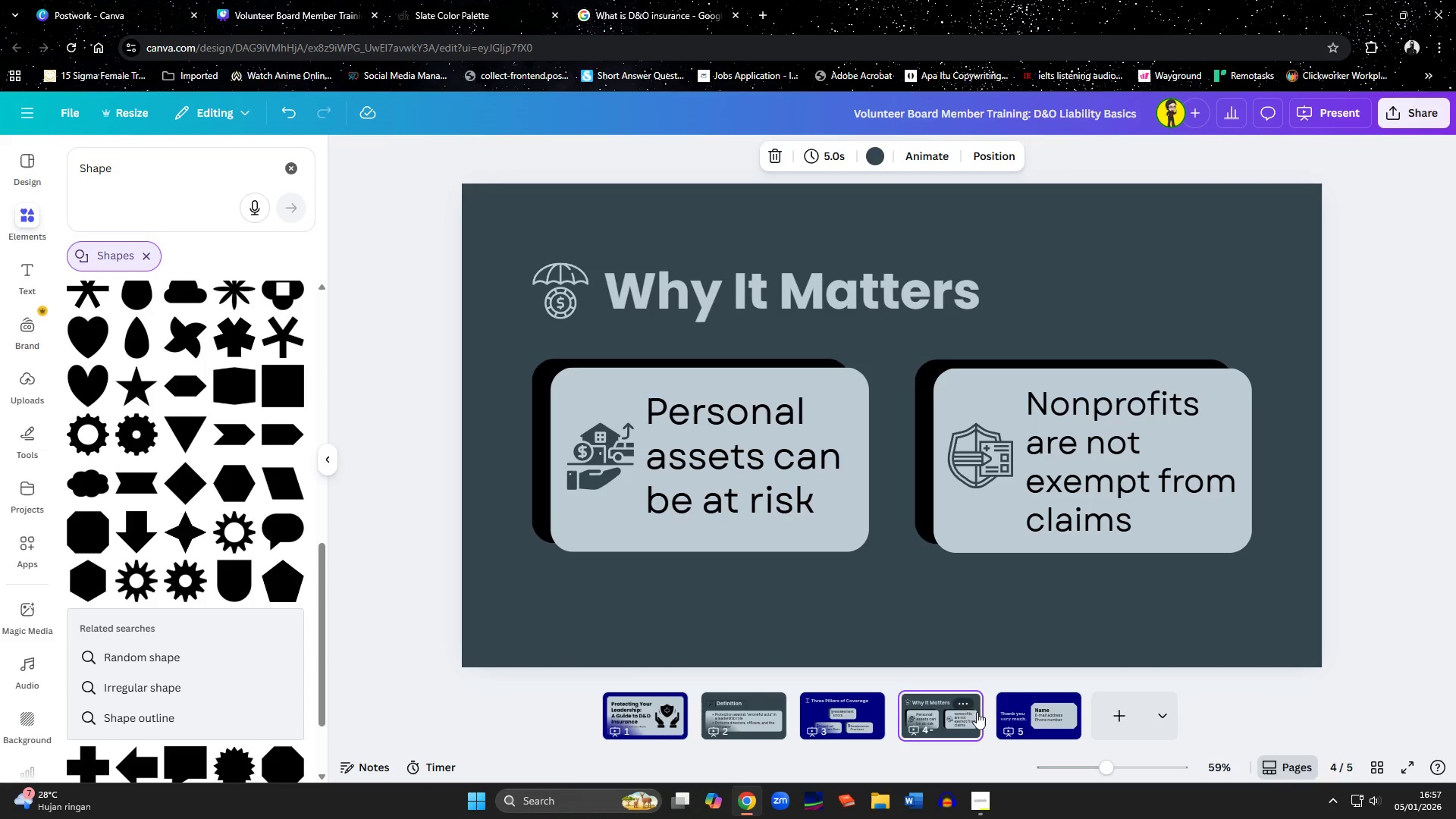 
left_click([1030, 719])
 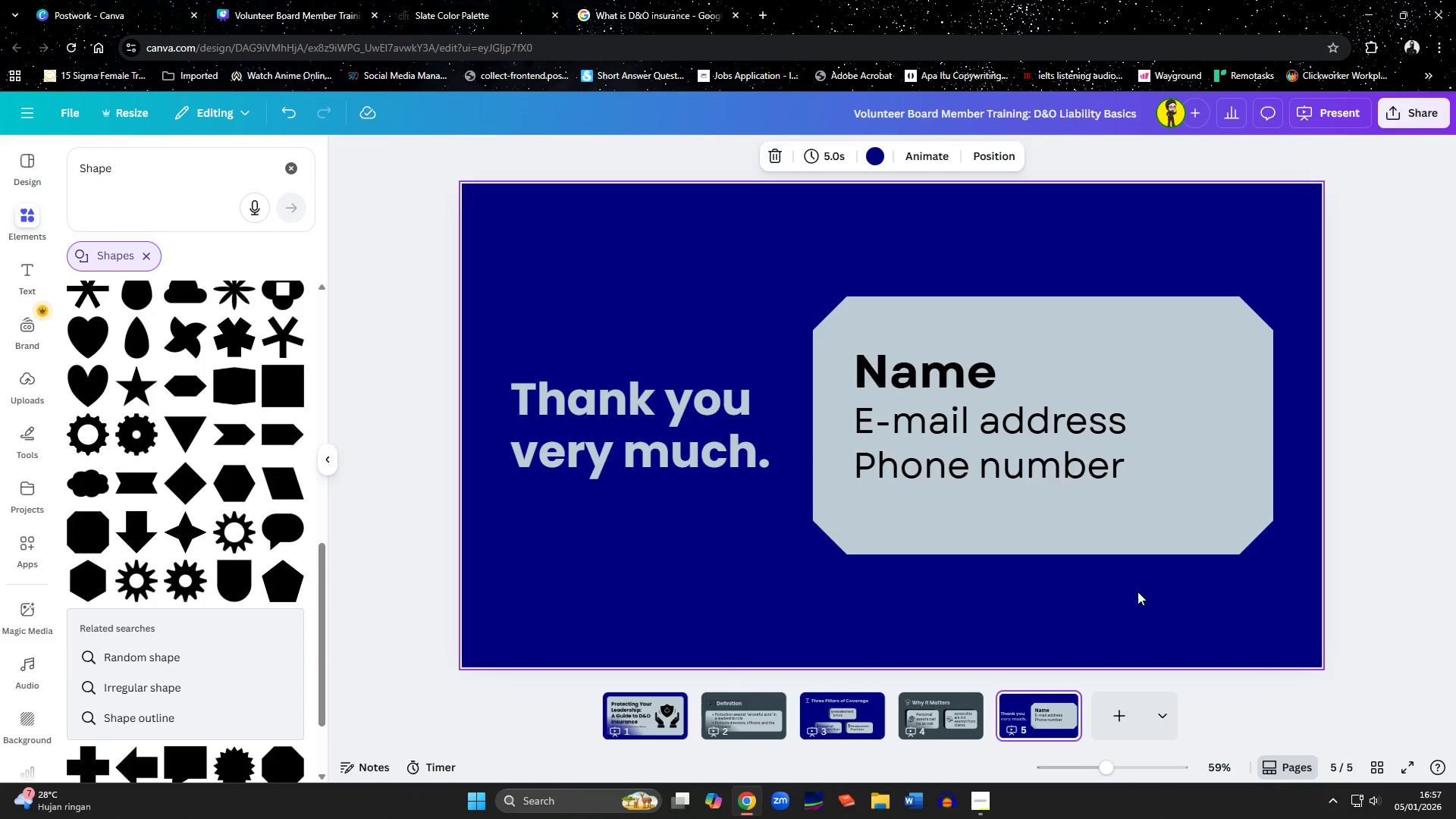 
left_click([981, 806])